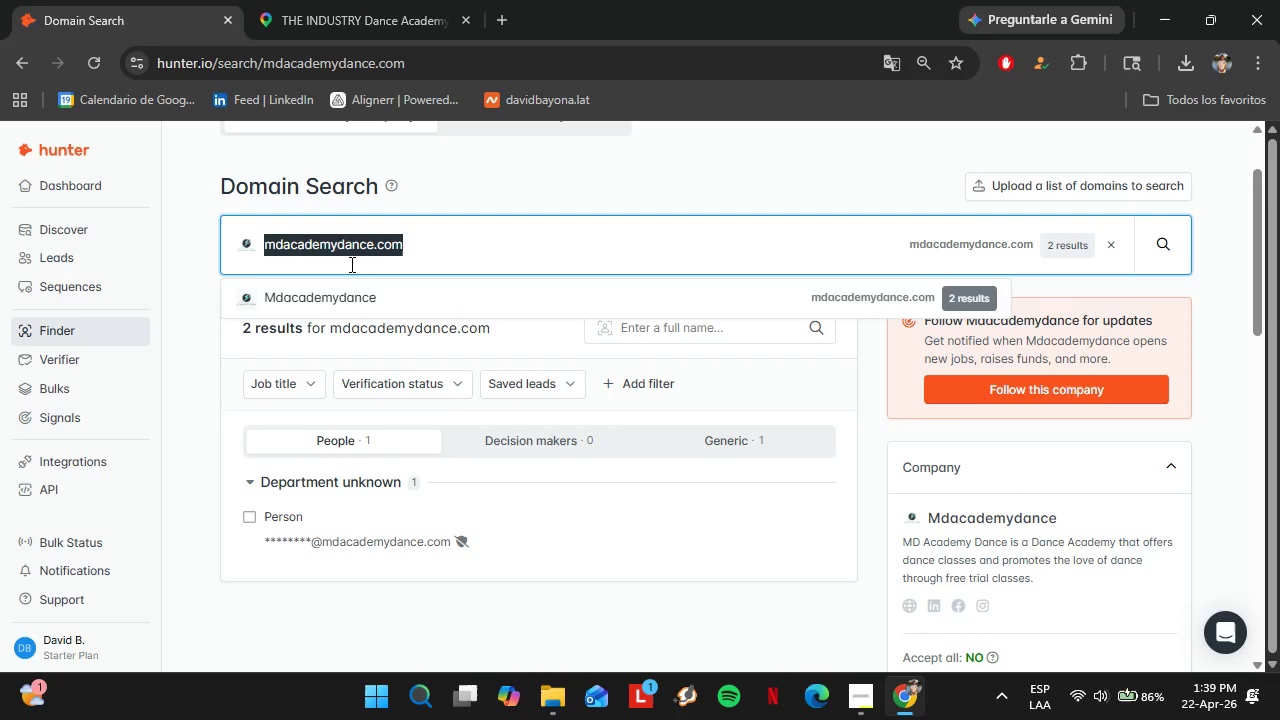 
triple_click([350, 264])
 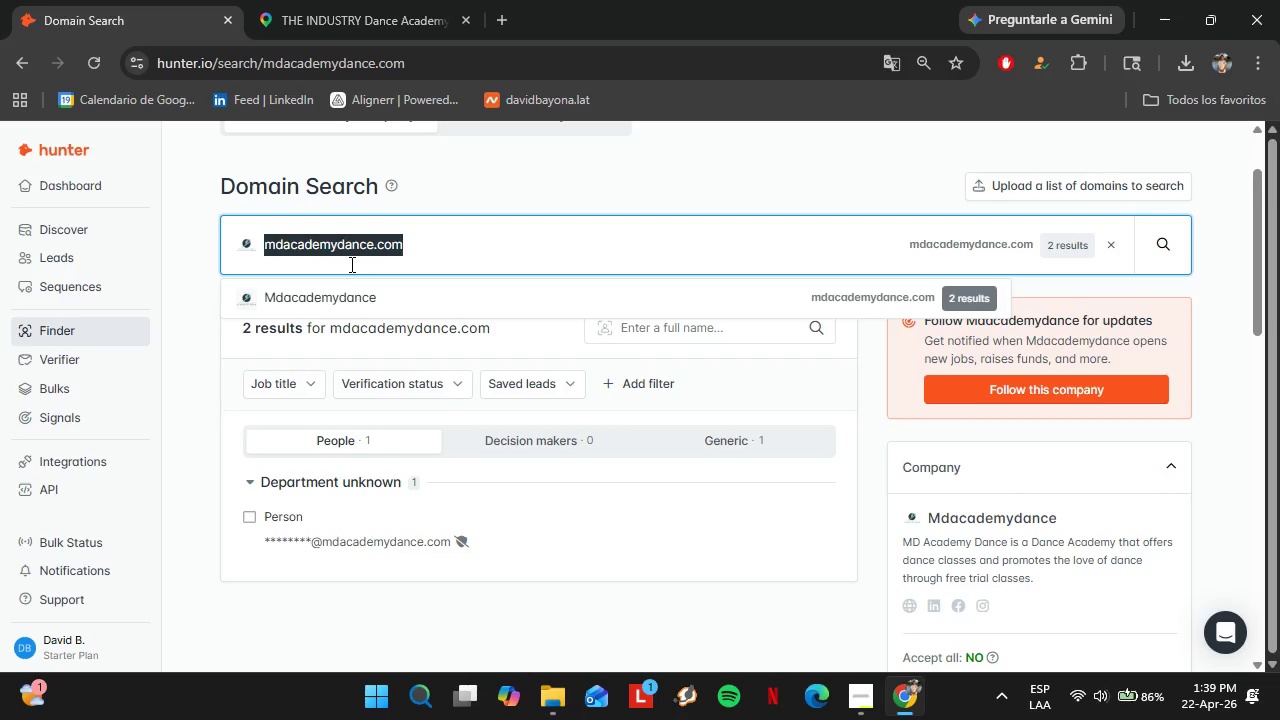 
key(Control+V)
 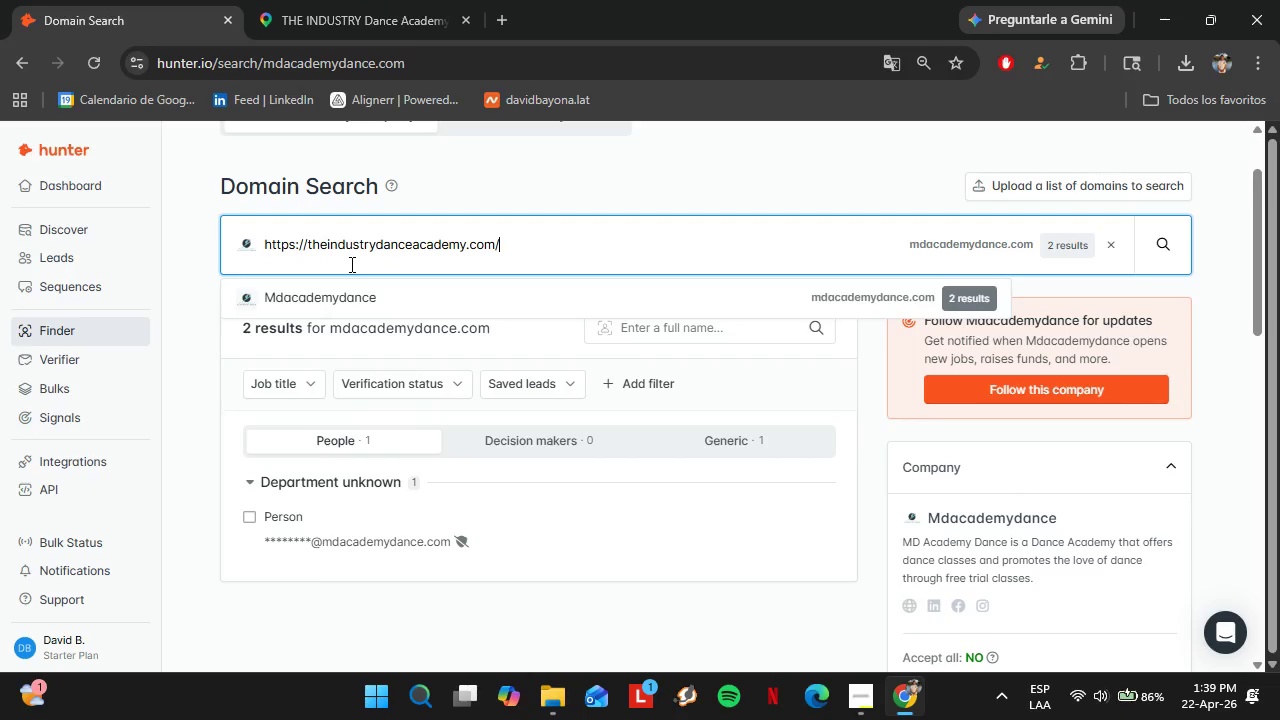 
key(Enter)
 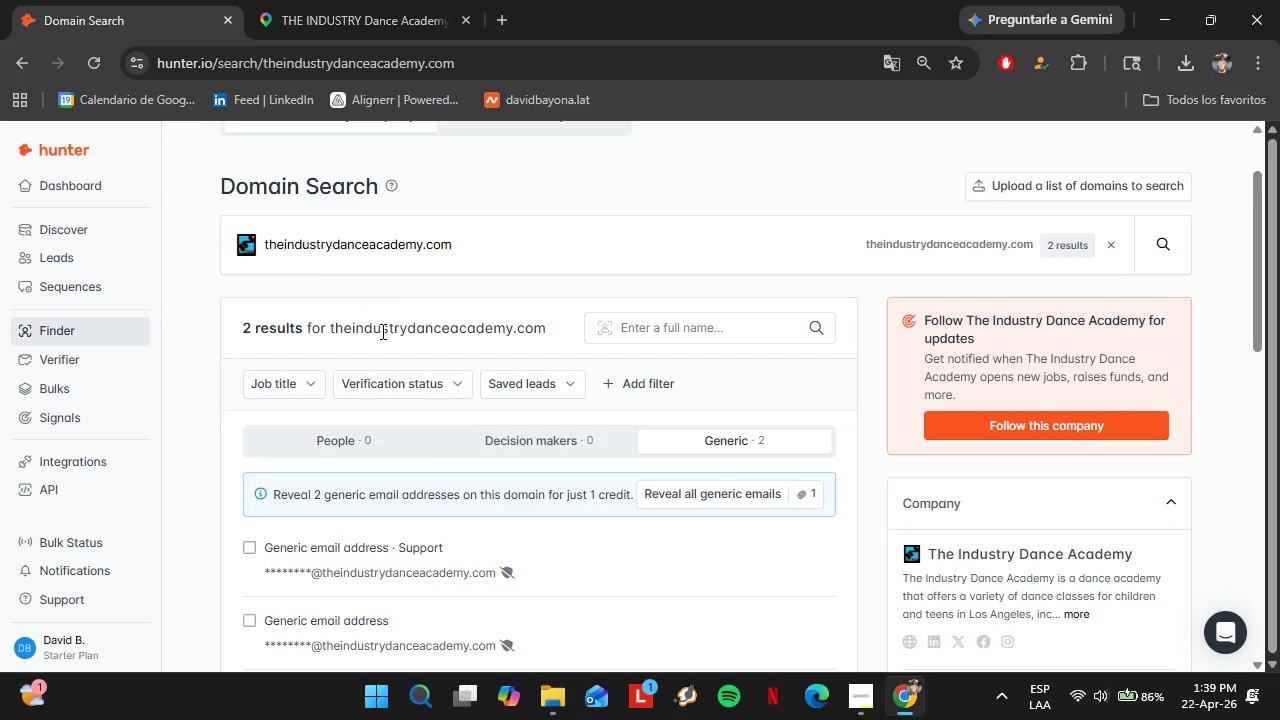 
left_click([374, 0])
 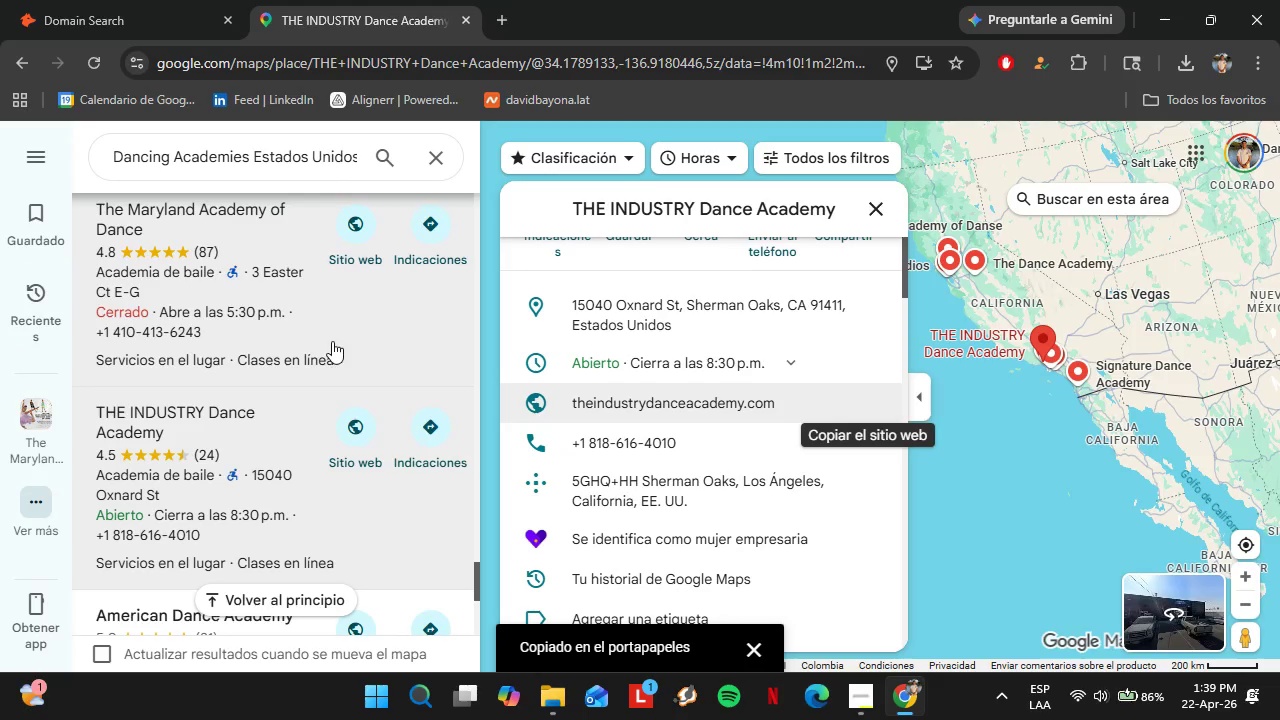 
left_click([222, 373])
 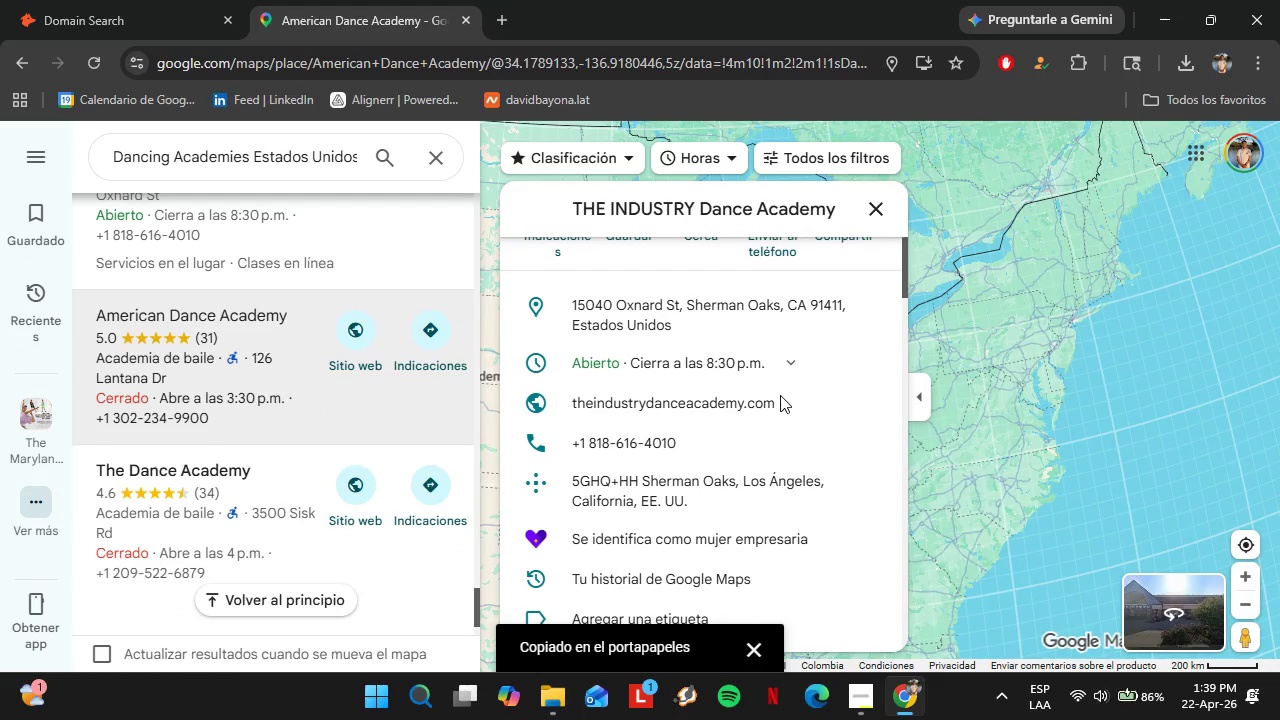 
scroll: coordinate [820, 424], scroll_direction: down, amount: 5.0
 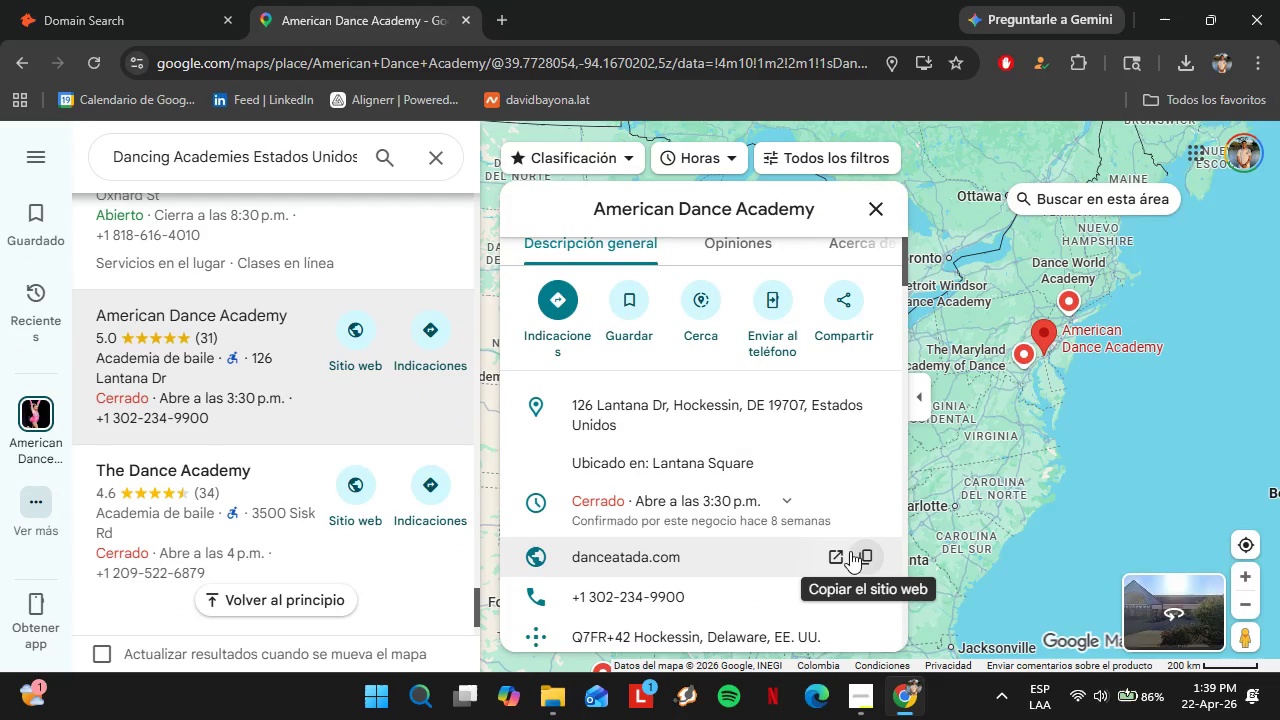 
left_click([866, 552])
 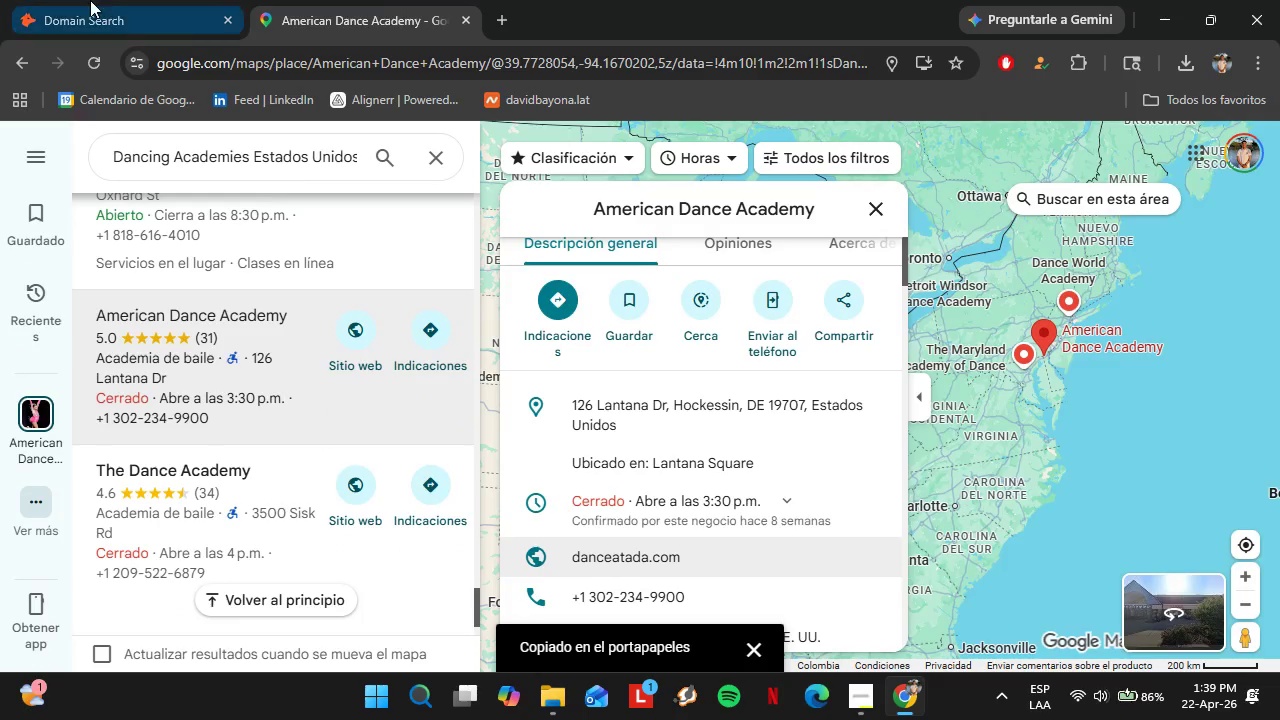 
left_click([90, 0])
 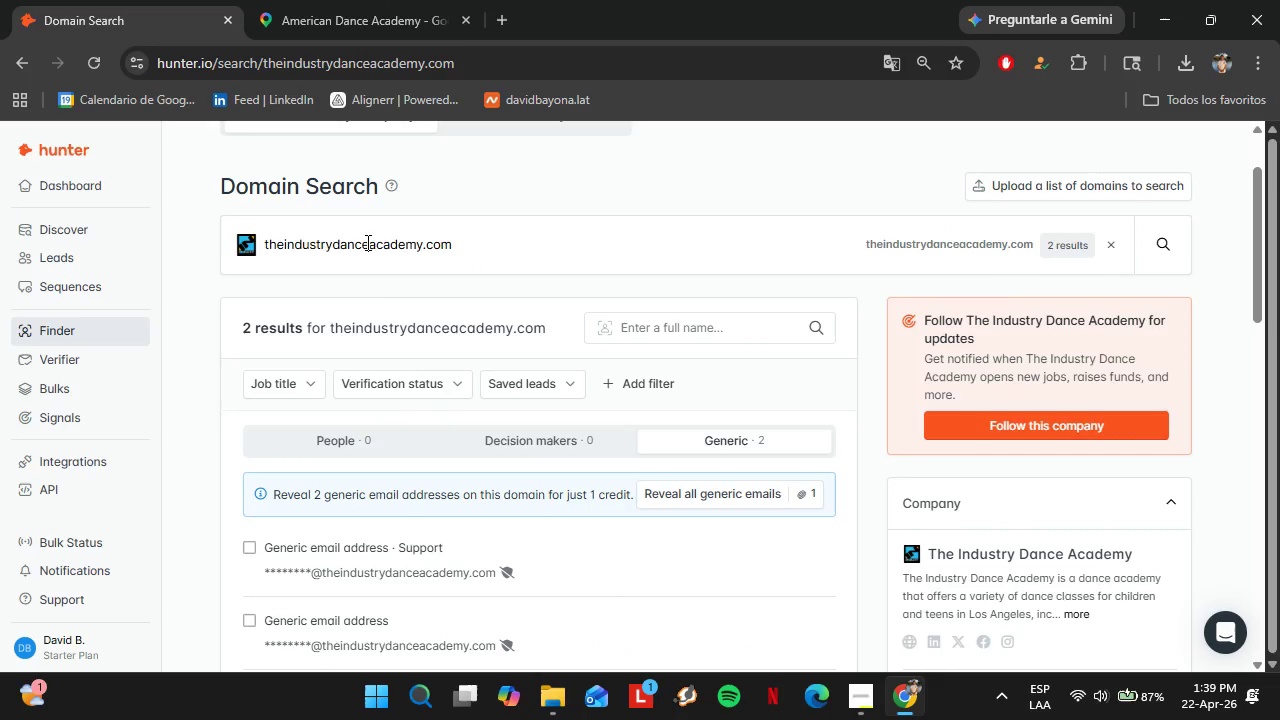 
double_click([366, 242])
 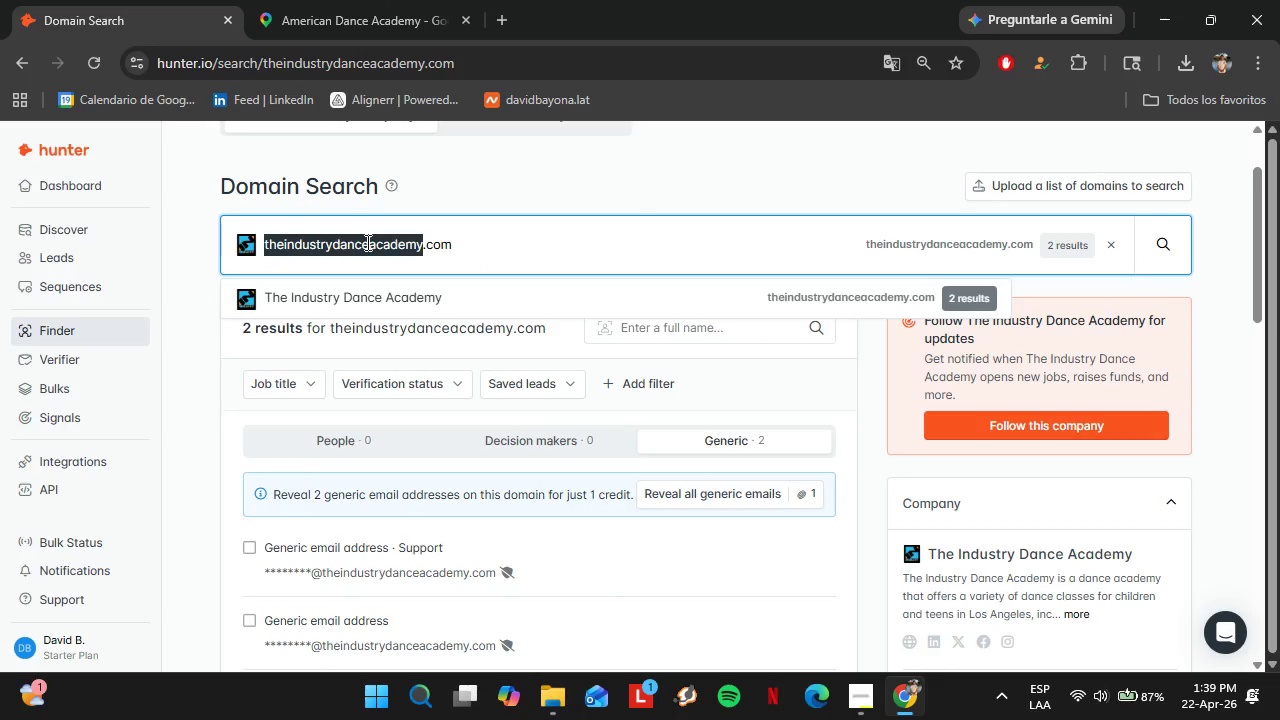 
triple_click([366, 242])
 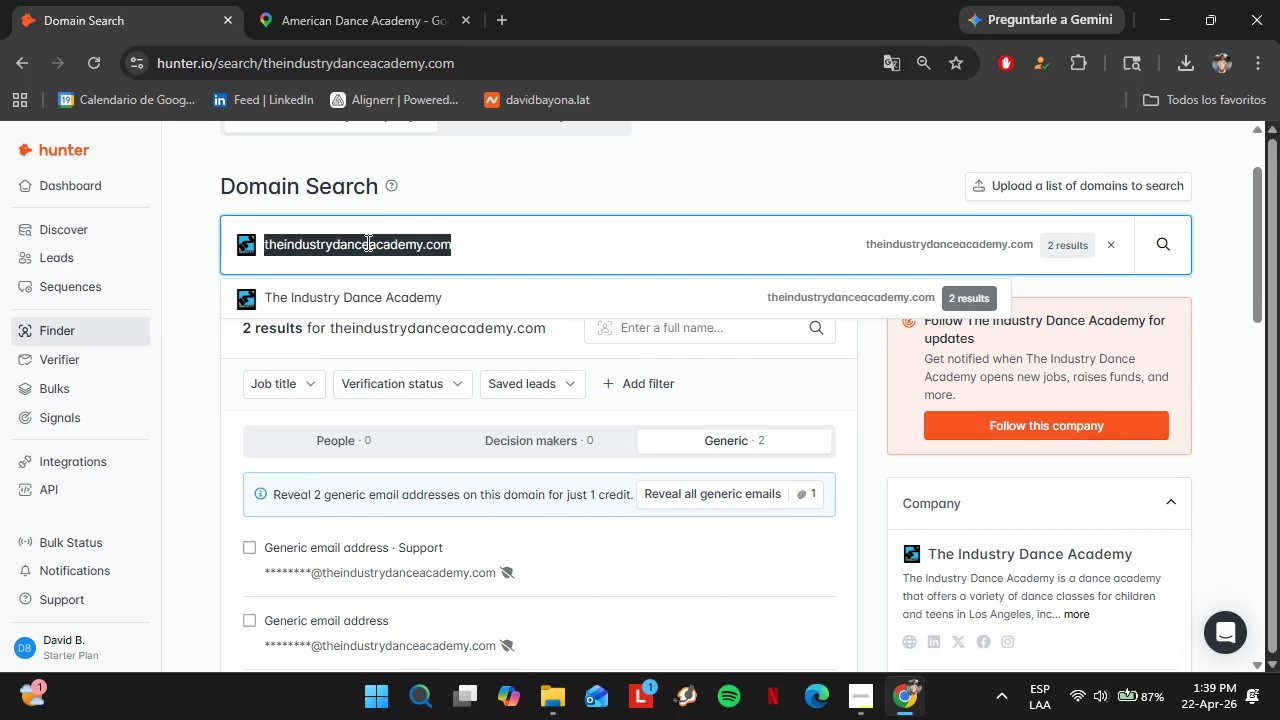 
key(Control+V)
 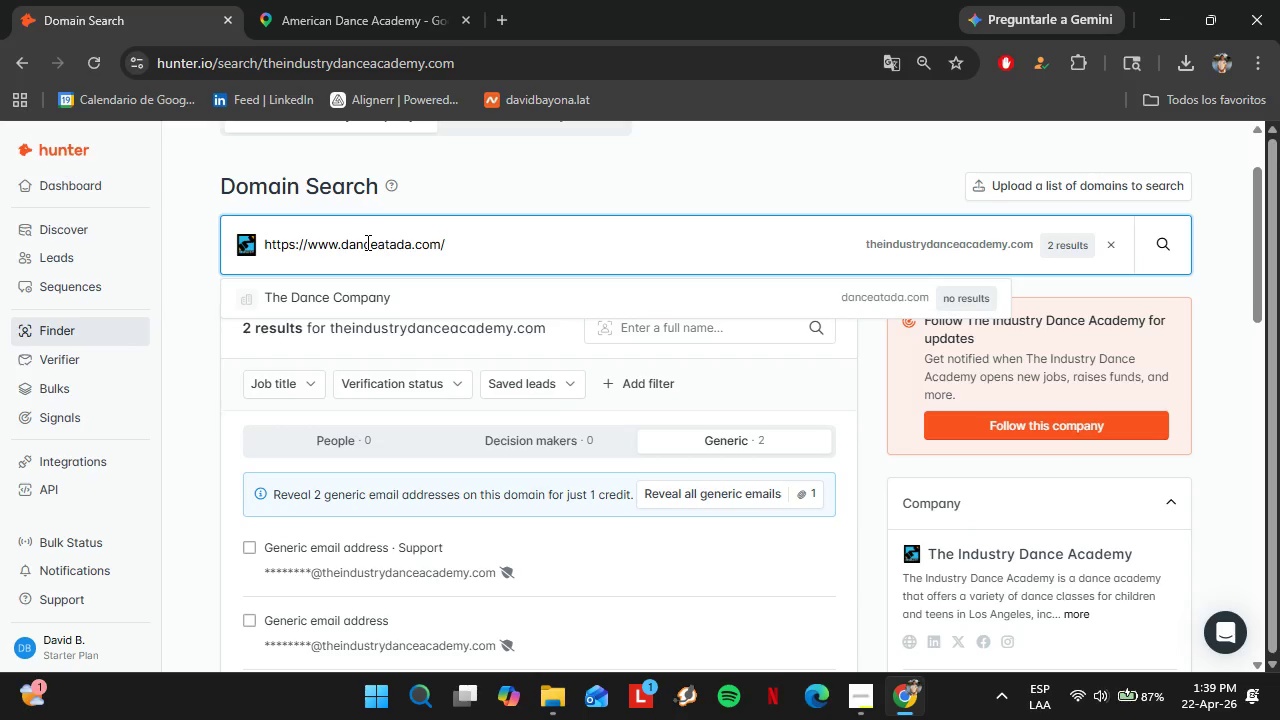 
key(Enter)
 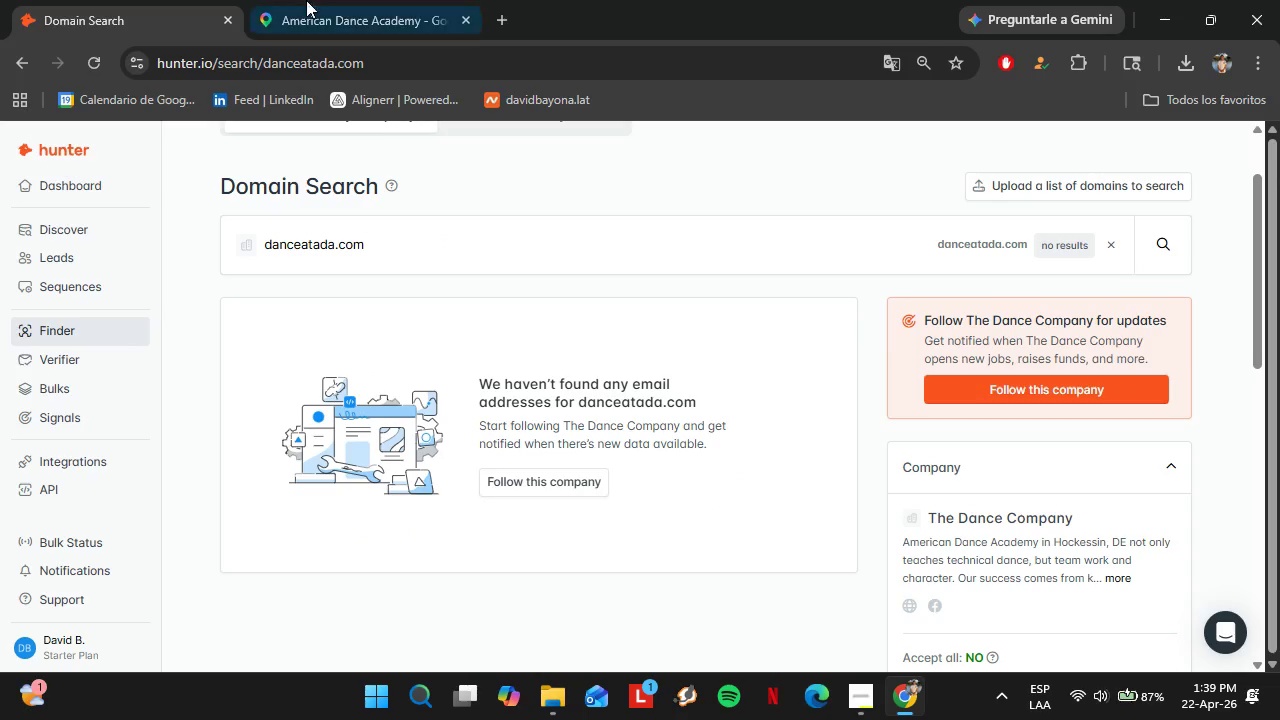 
left_click([330, 0])
 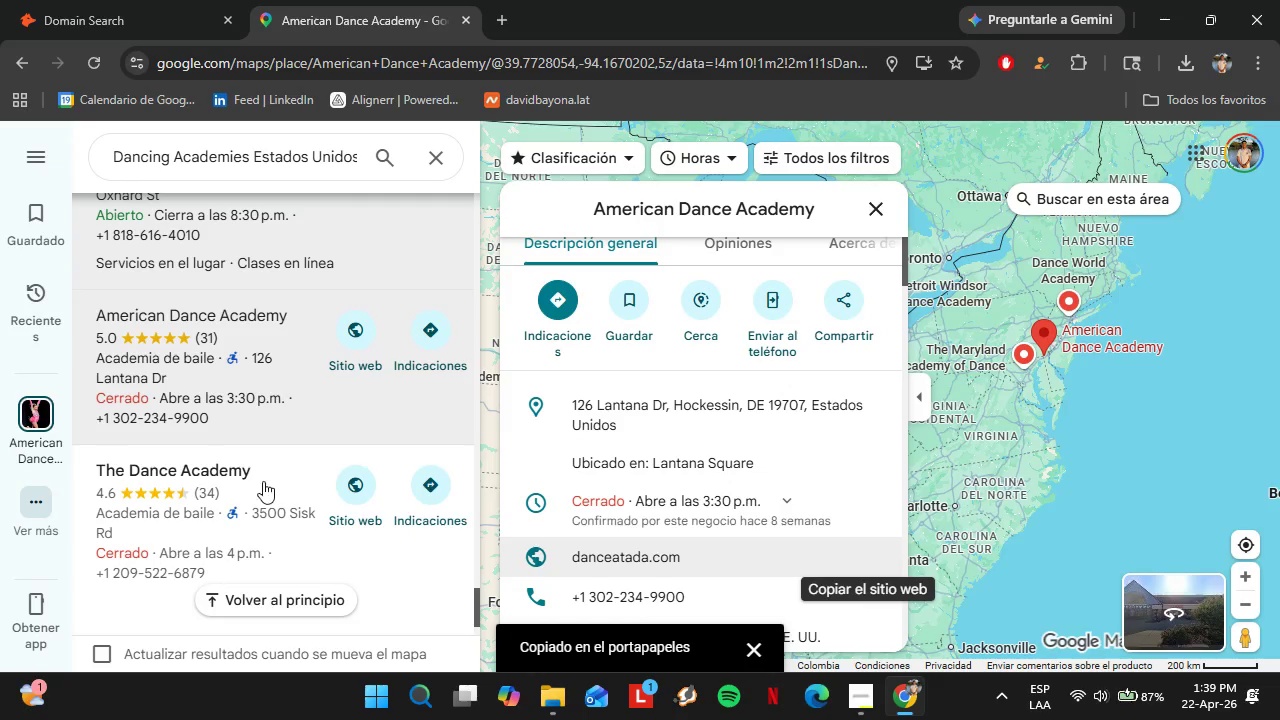 
left_click([231, 519])
 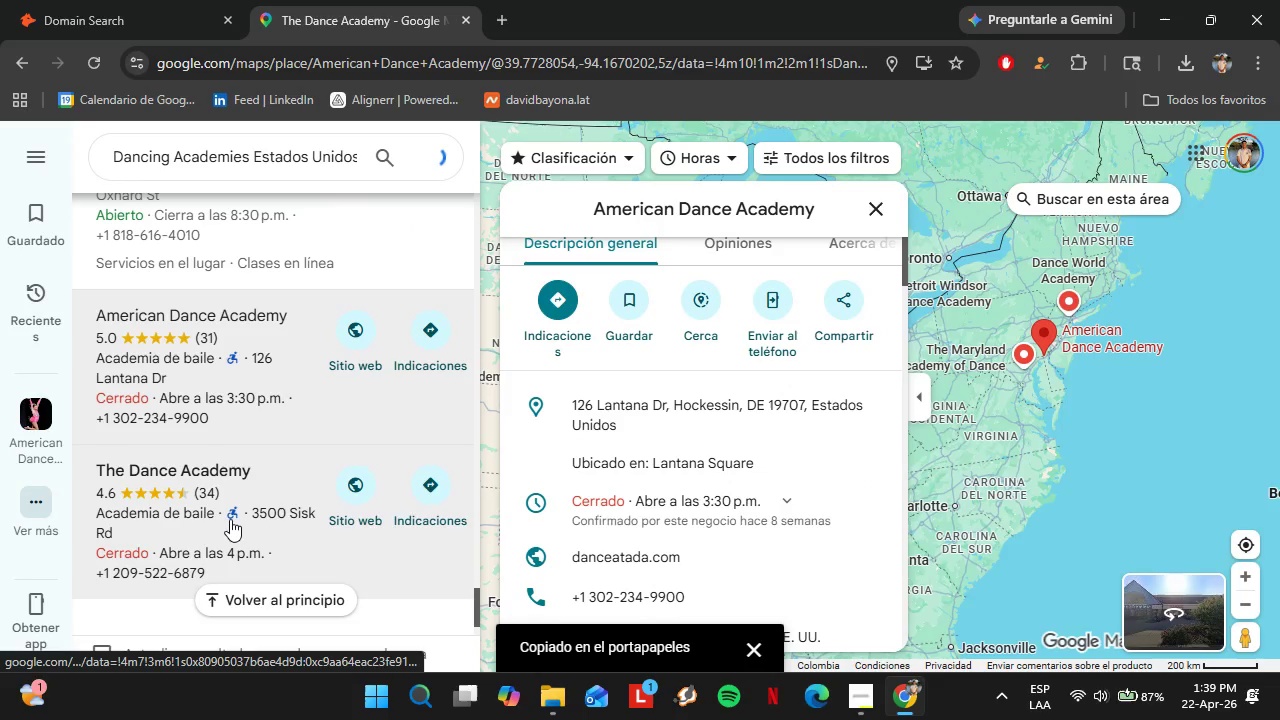 
scroll: coordinate [762, 378], scroll_direction: down, amount: 3.0
 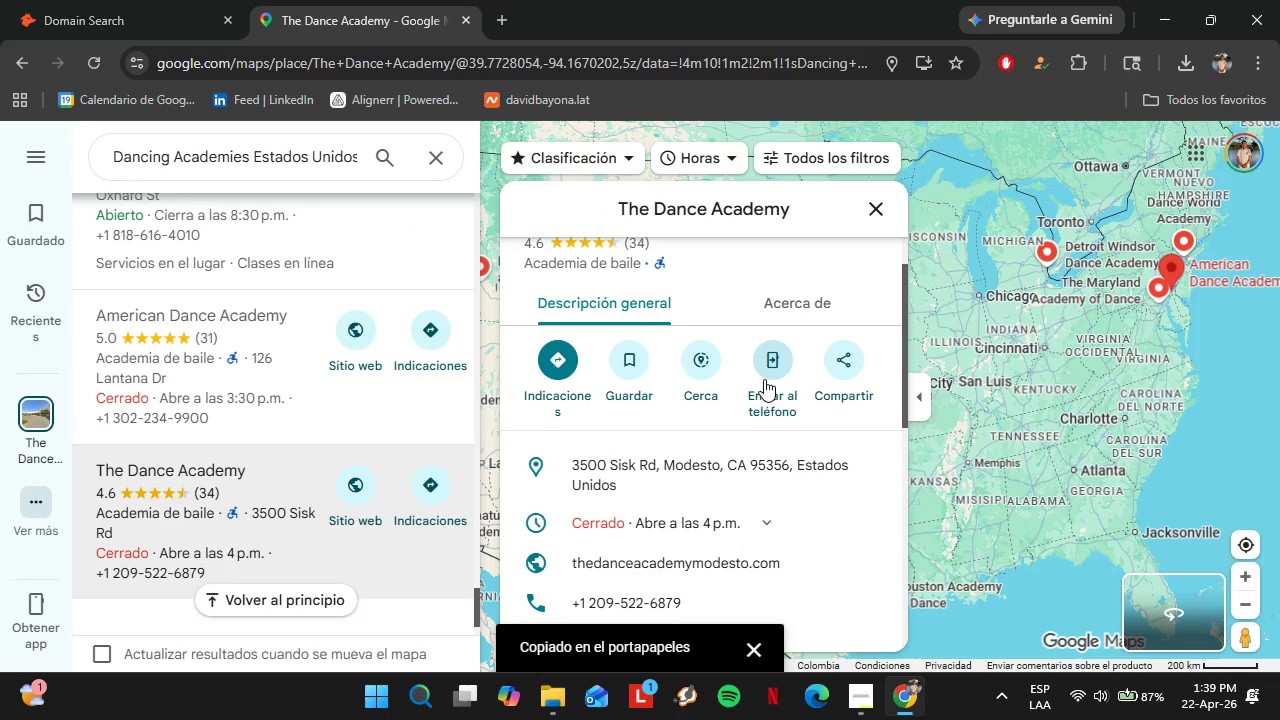 
left_click([864, 508])
 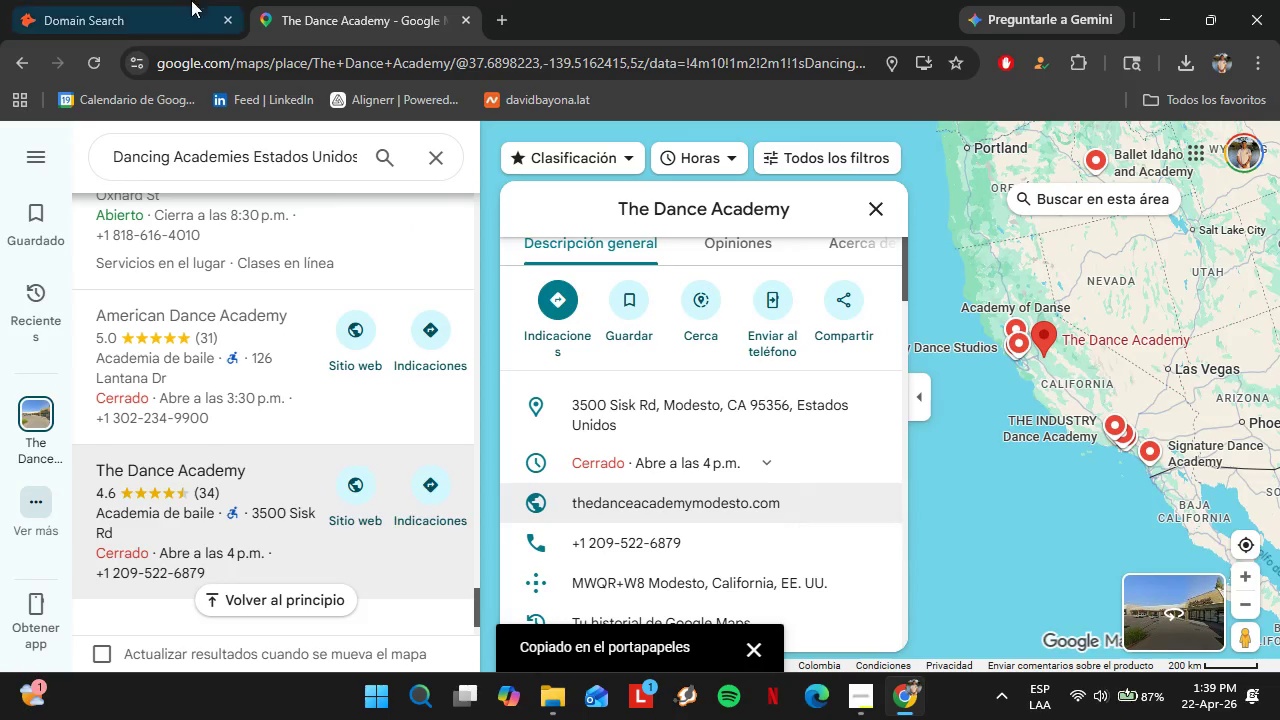 
left_click([162, 0])
 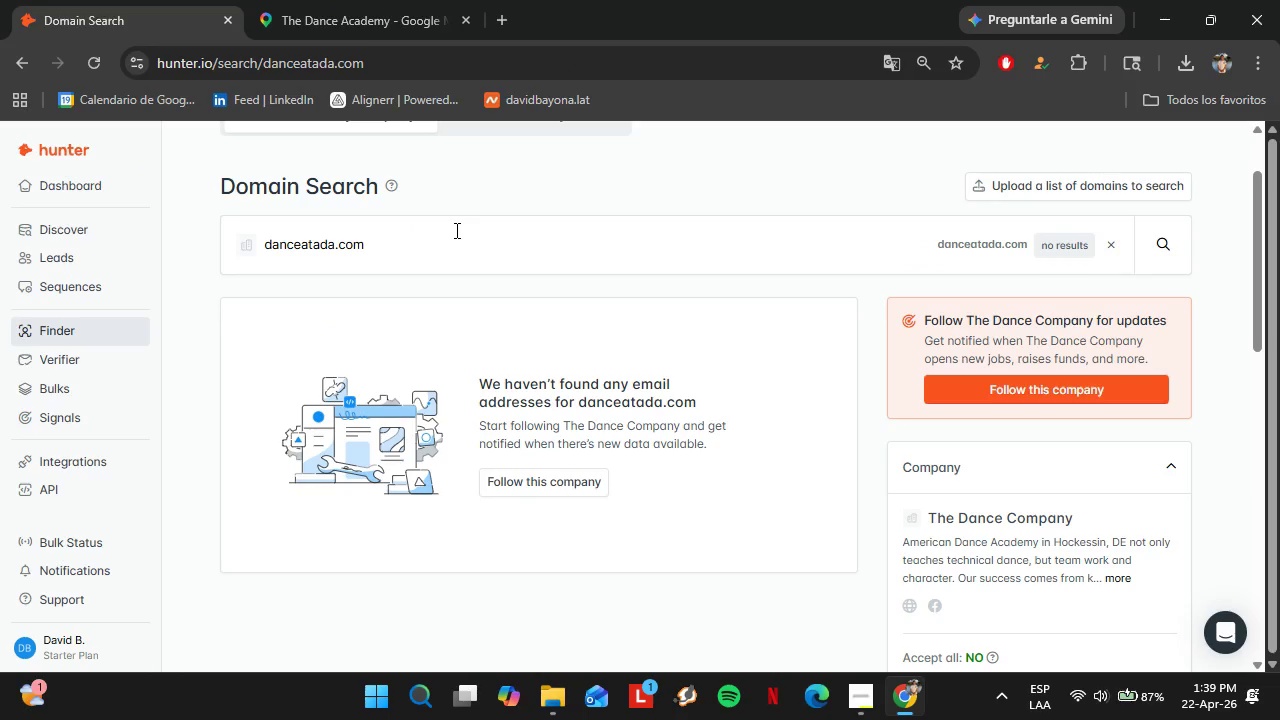 
double_click([455, 230])
 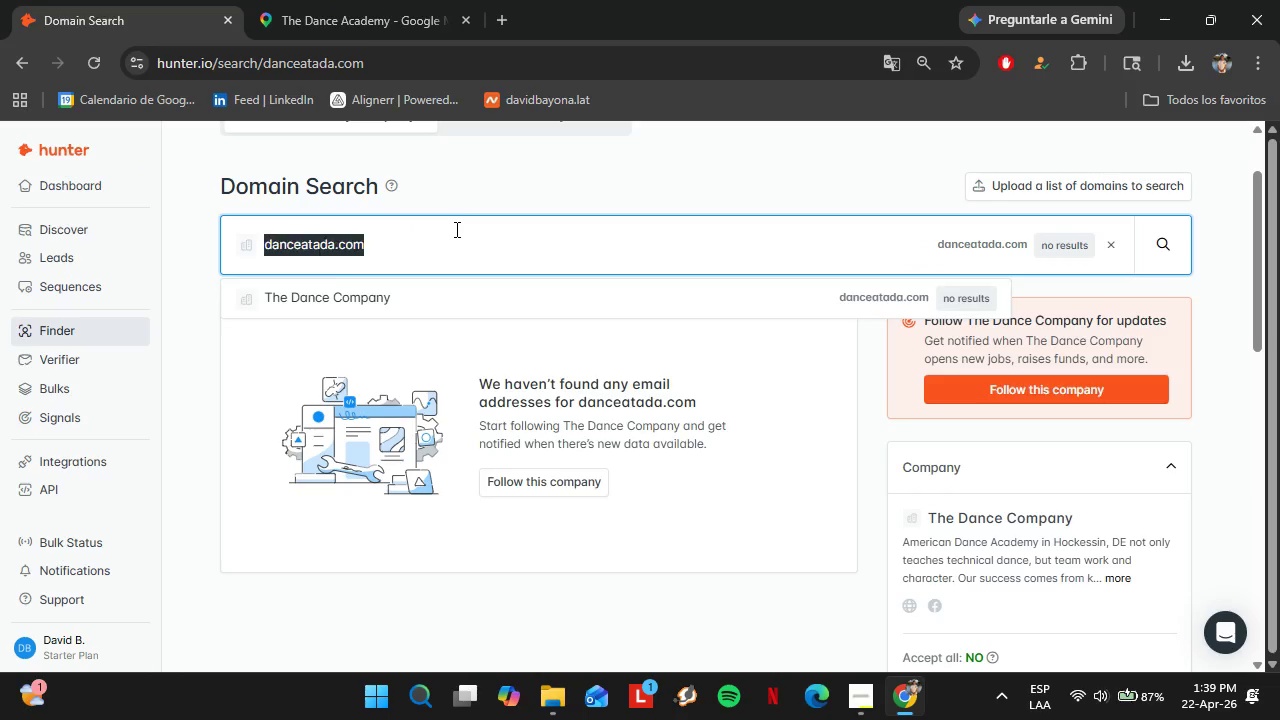 
triple_click([455, 229])
 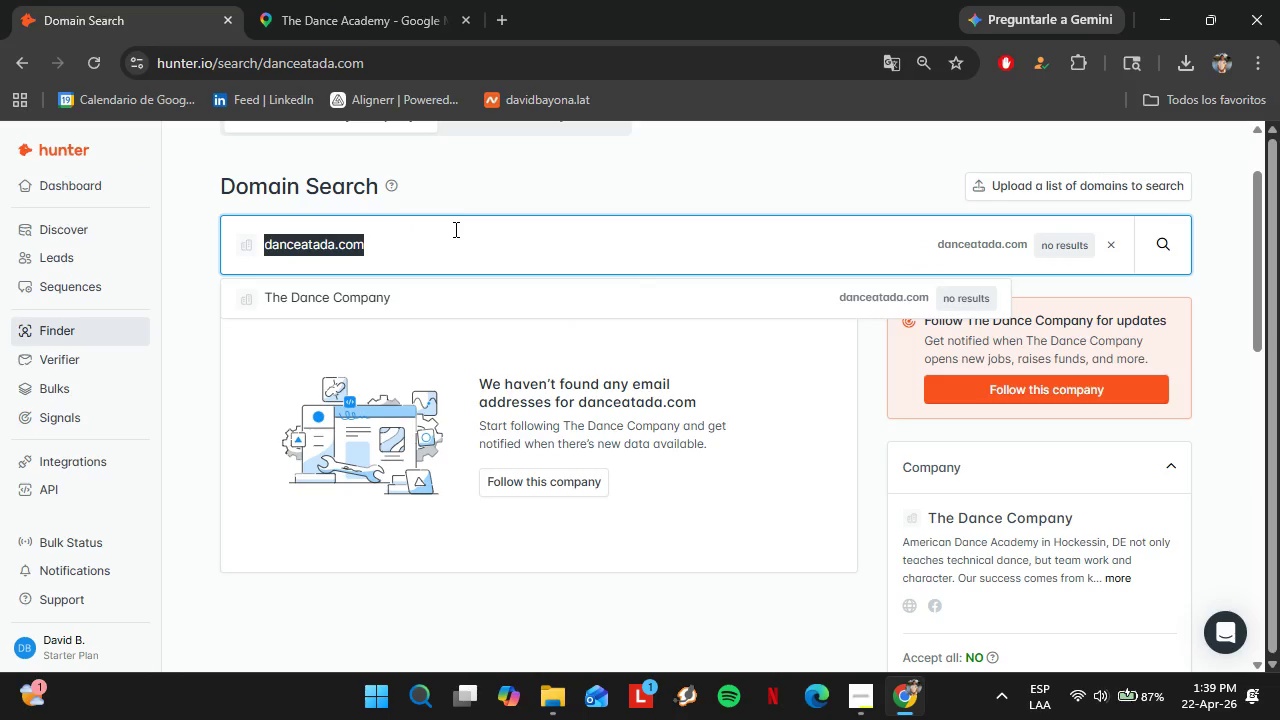 
key(Control+V)
 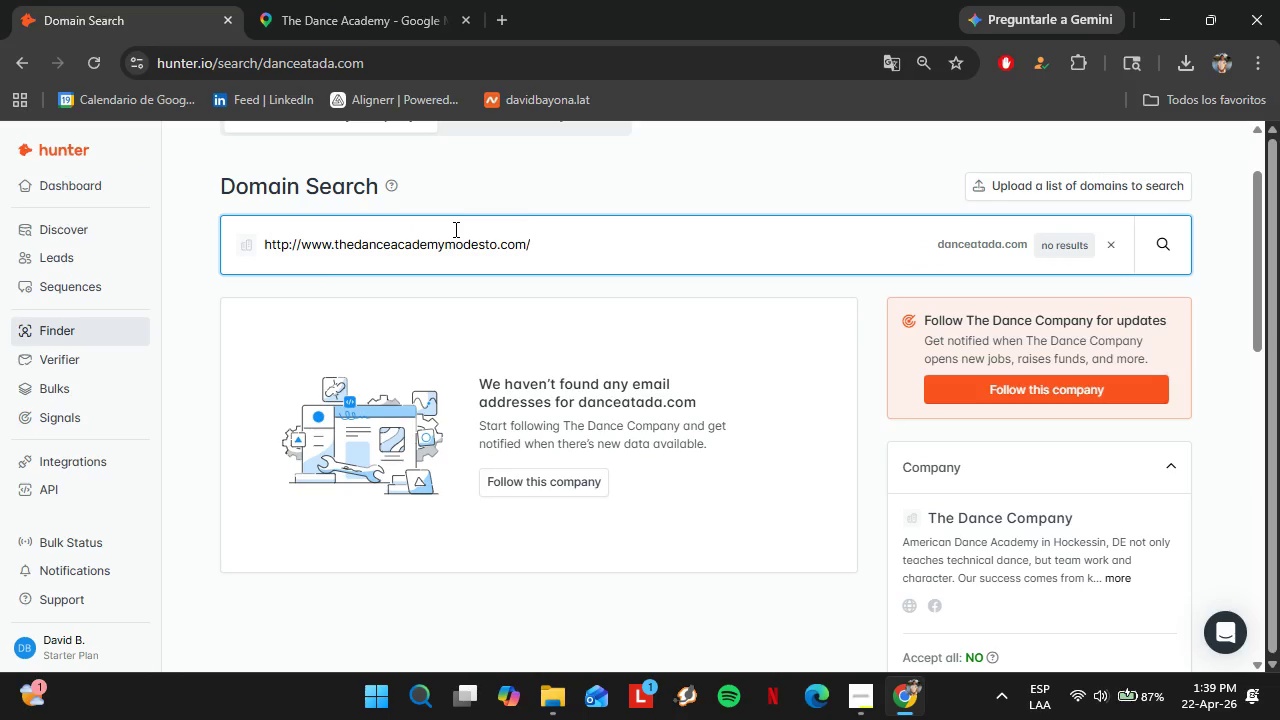 
key(Enter)
 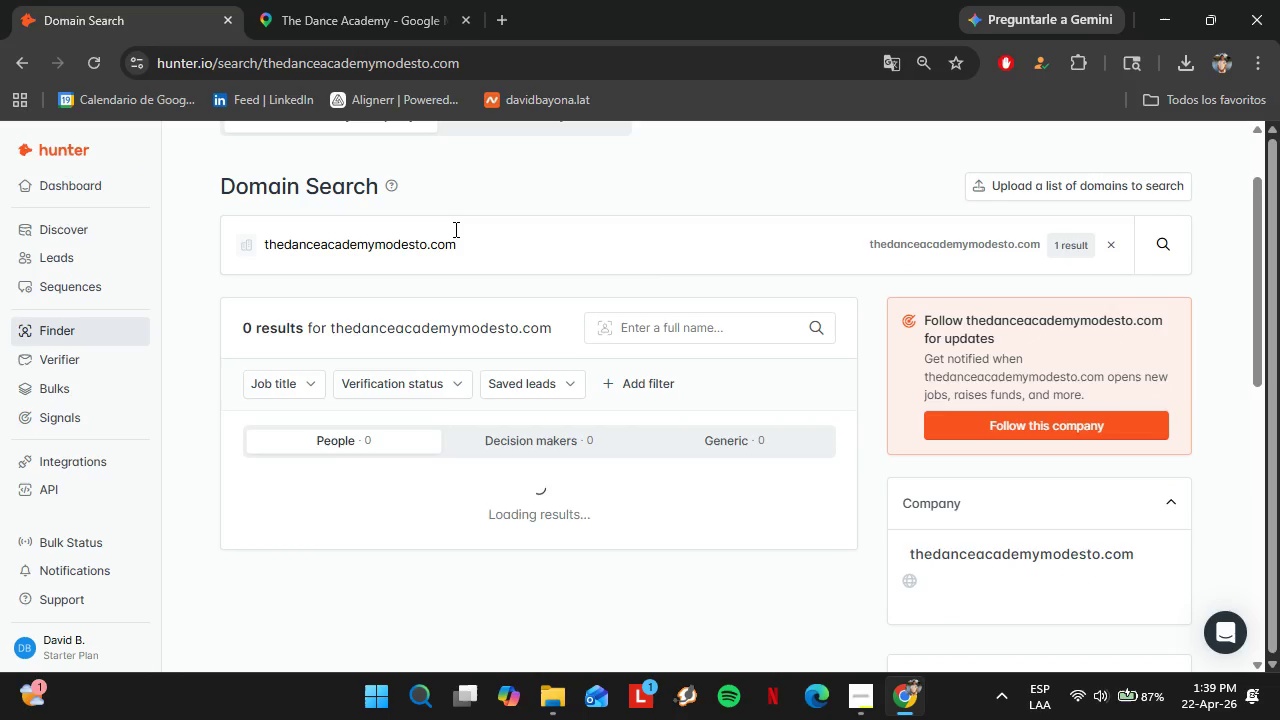 
left_click([340, 0])
 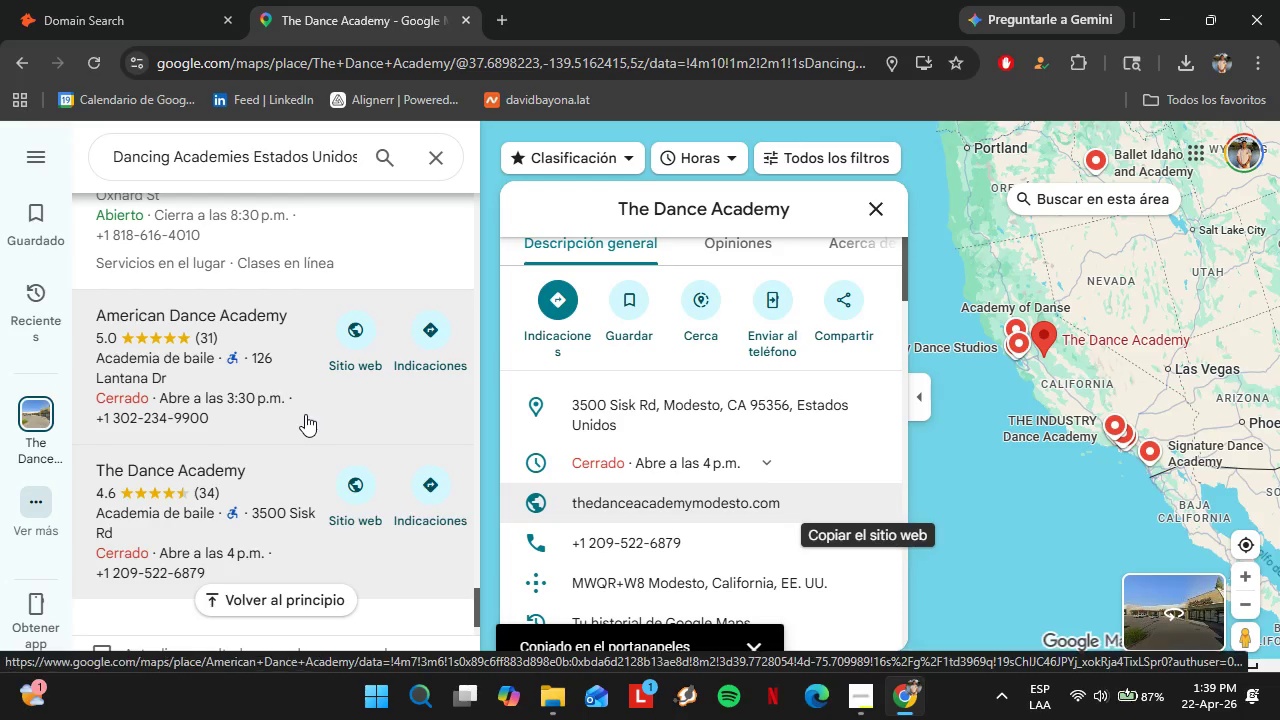 
scroll: coordinate [304, 415], scroll_direction: none, amount: 0.0
 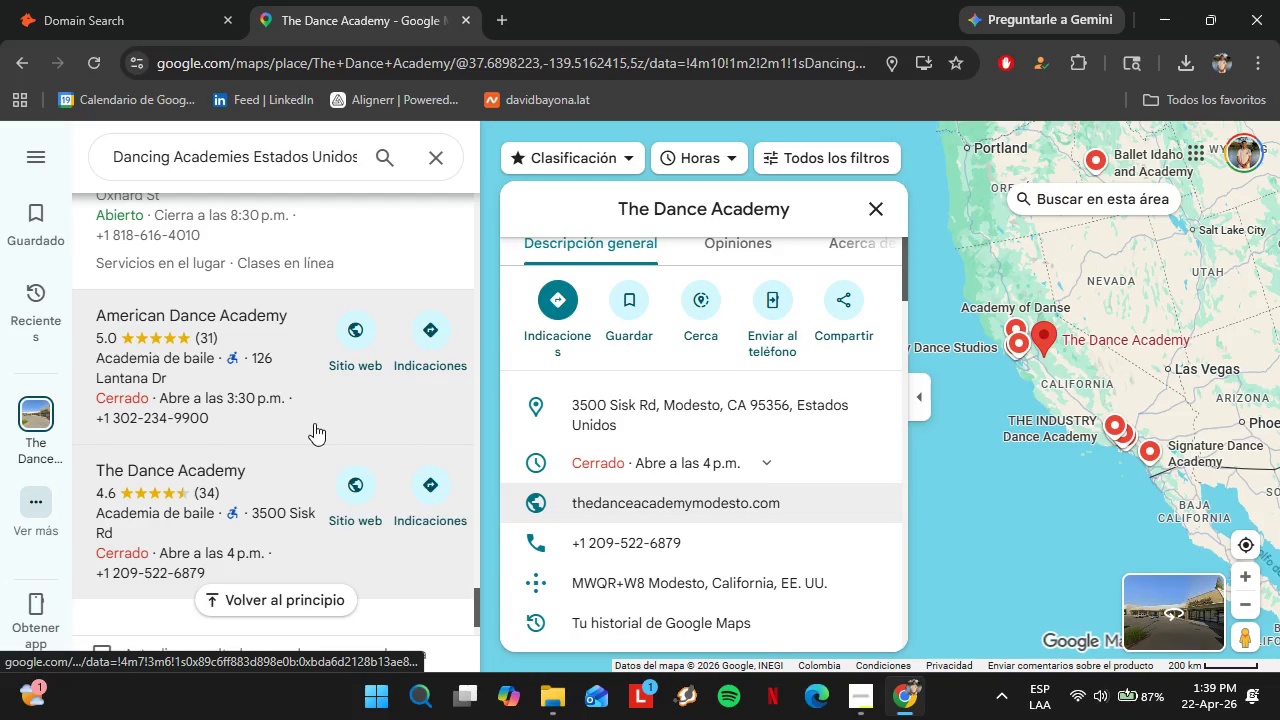 
scroll: coordinate [310, 424], scroll_direction: down, amount: 3.0
 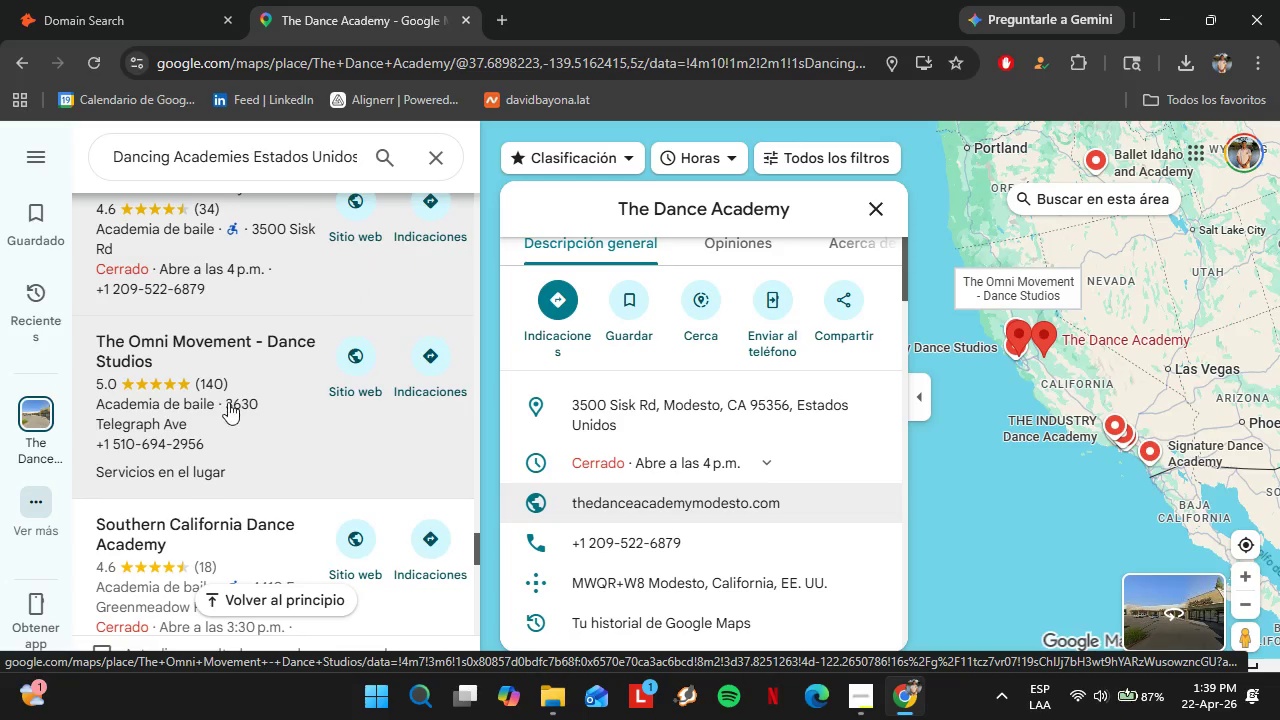 
left_click([228, 400])
 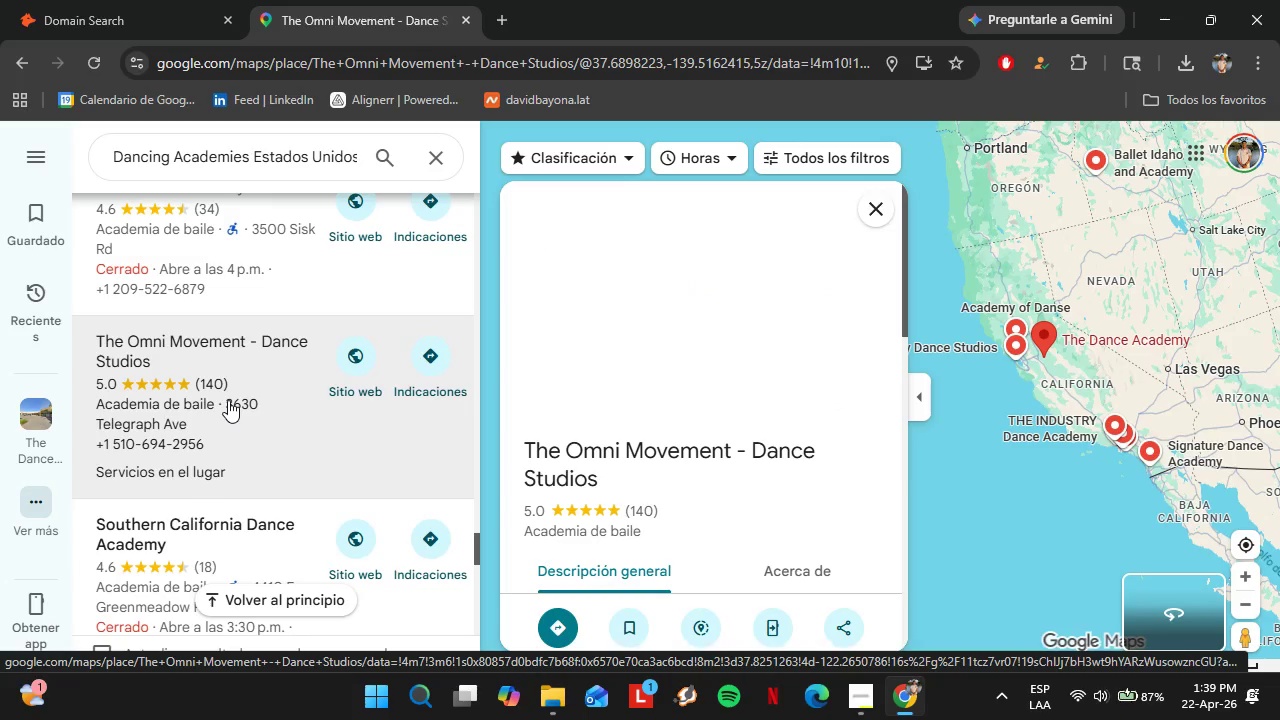 
scroll: coordinate [803, 427], scroll_direction: down, amount: 3.0
 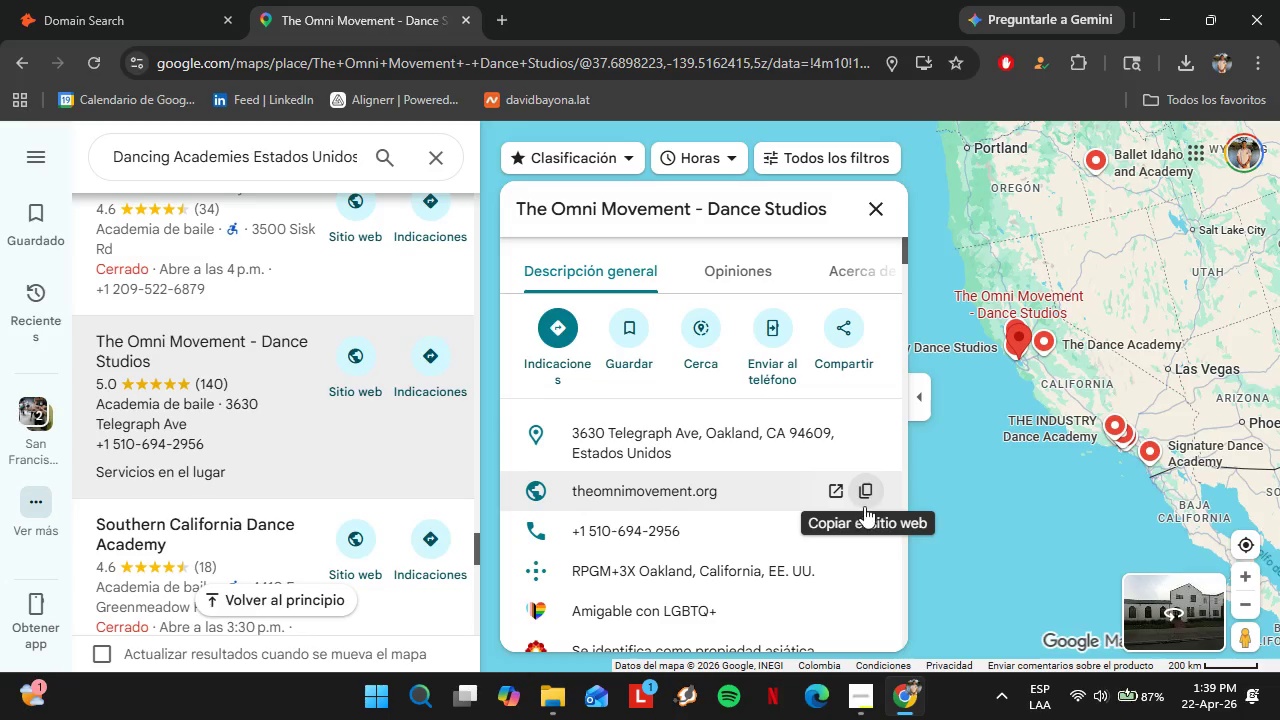 
left_click([867, 500])
 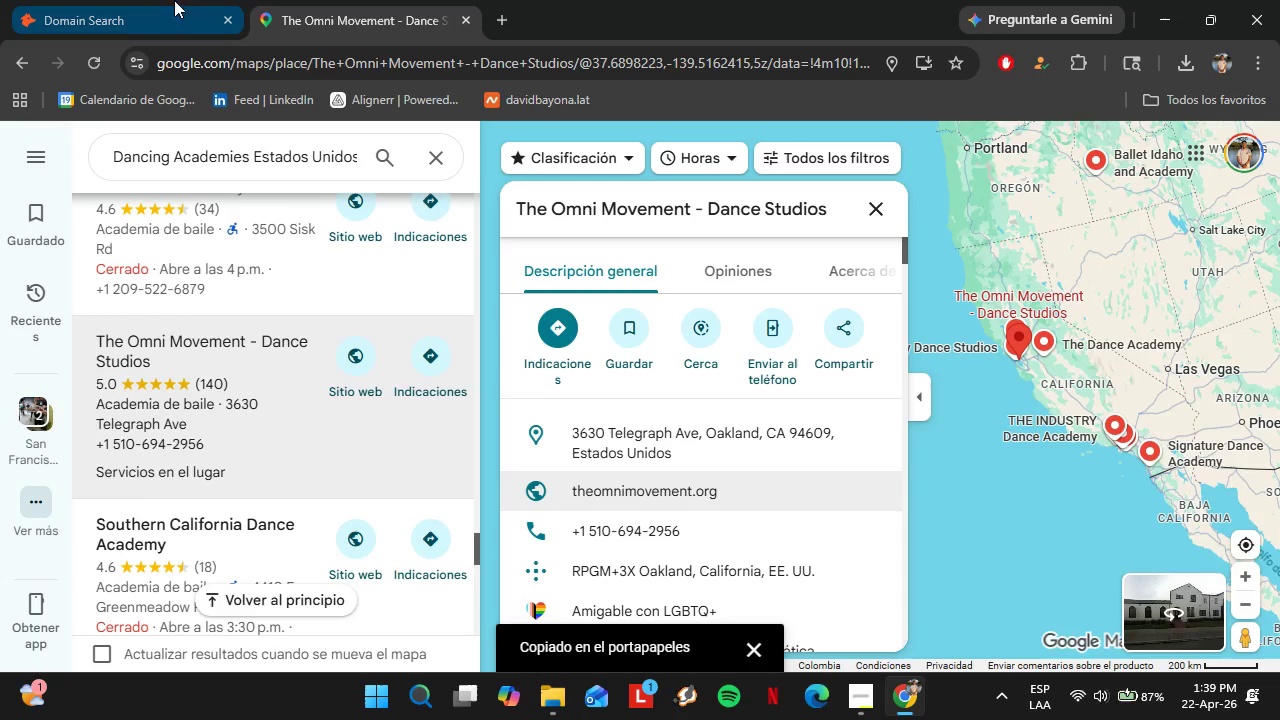 
left_click([154, 0])
 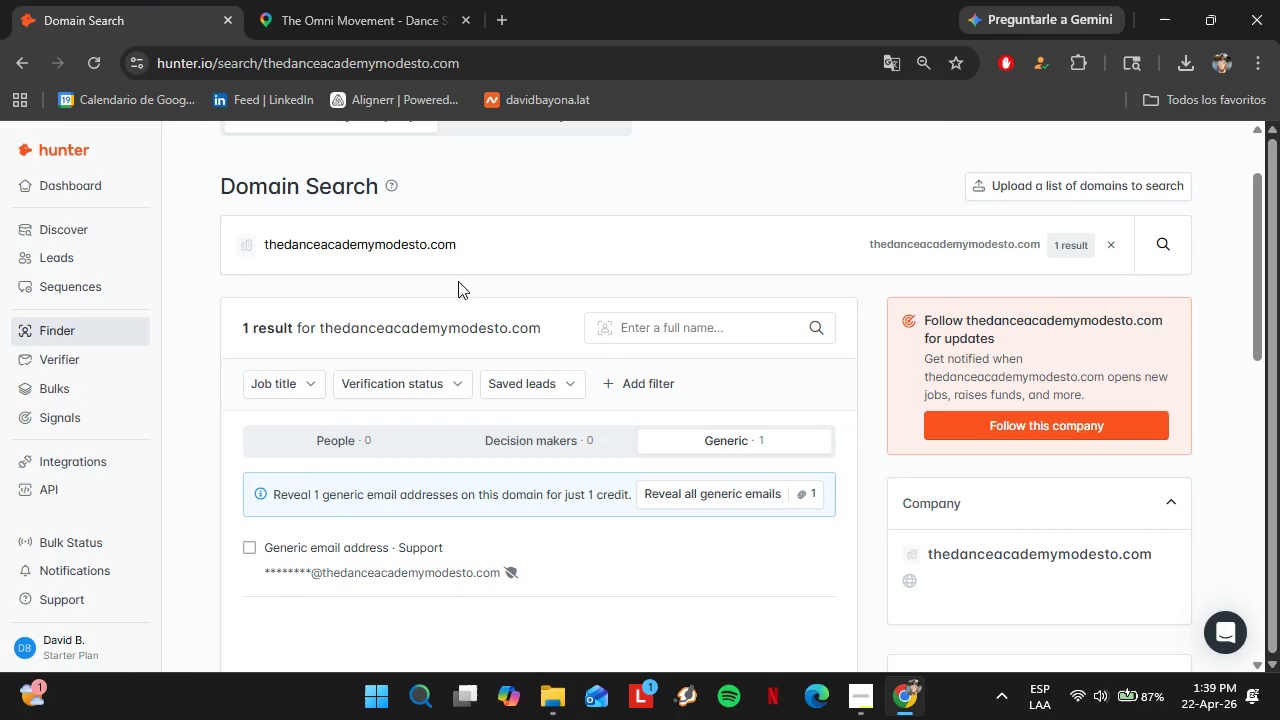 
double_click([456, 249])
 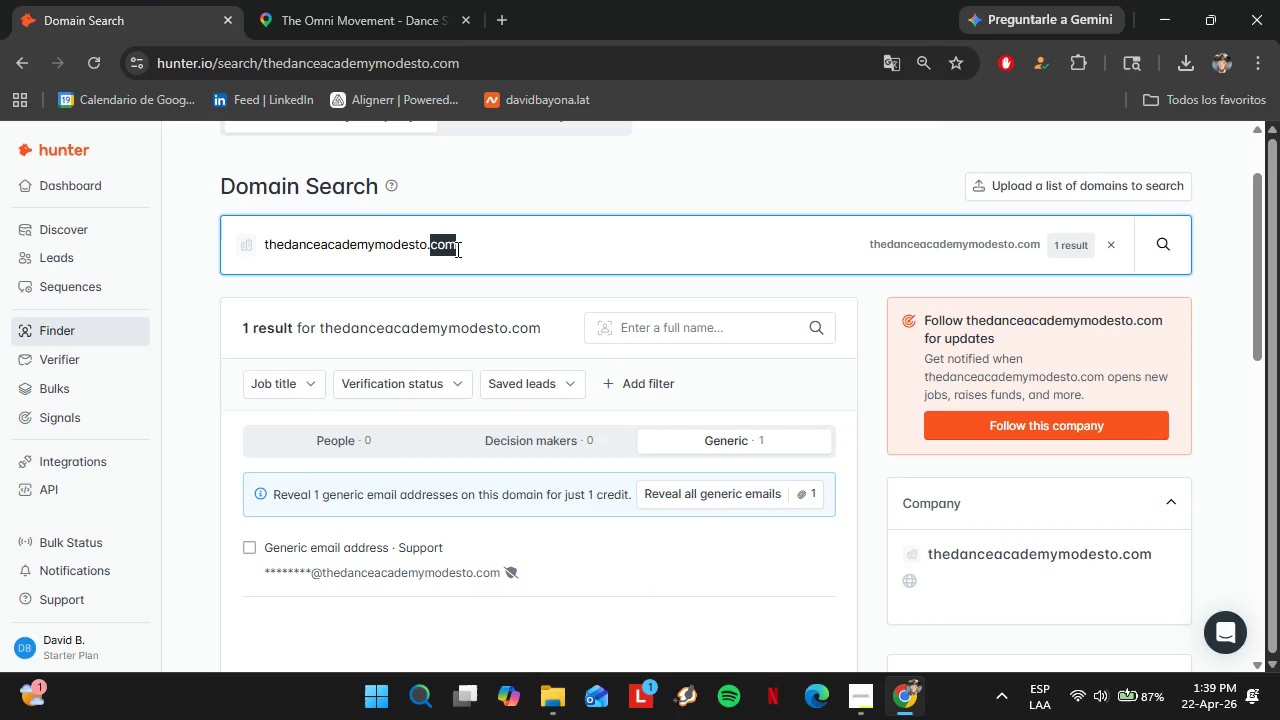 
triple_click([456, 249])
 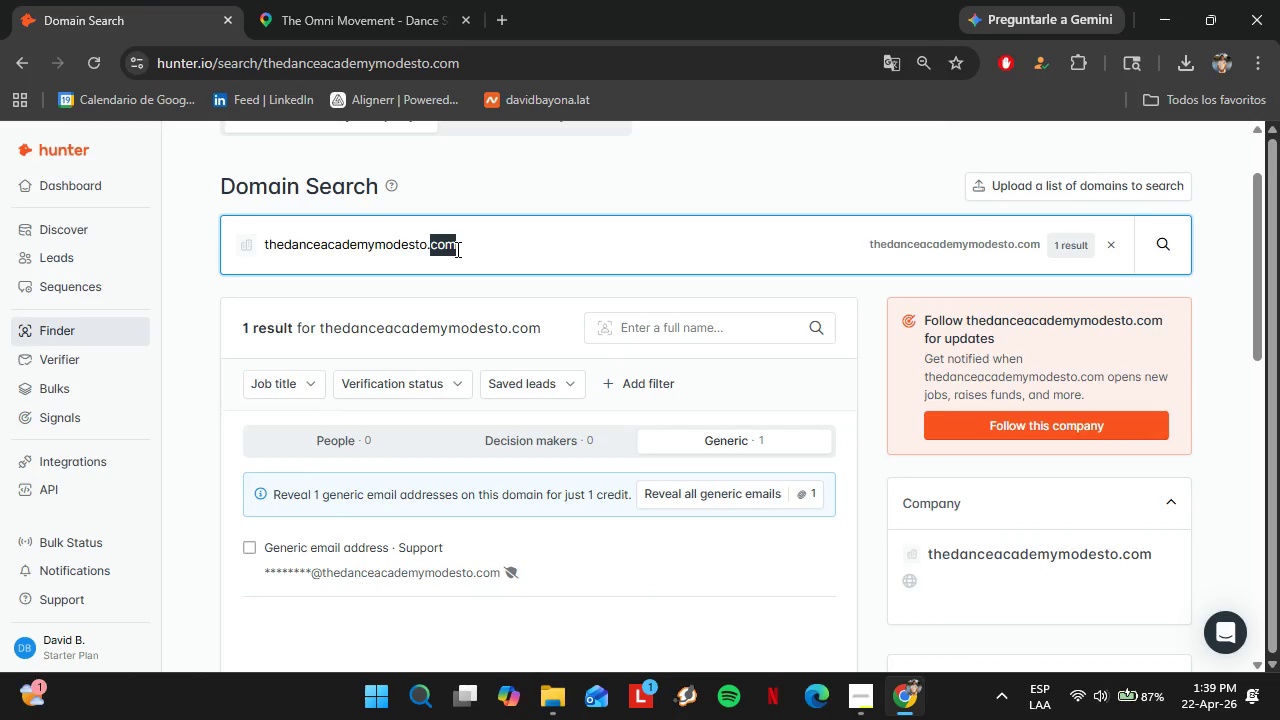 
triple_click([456, 249])
 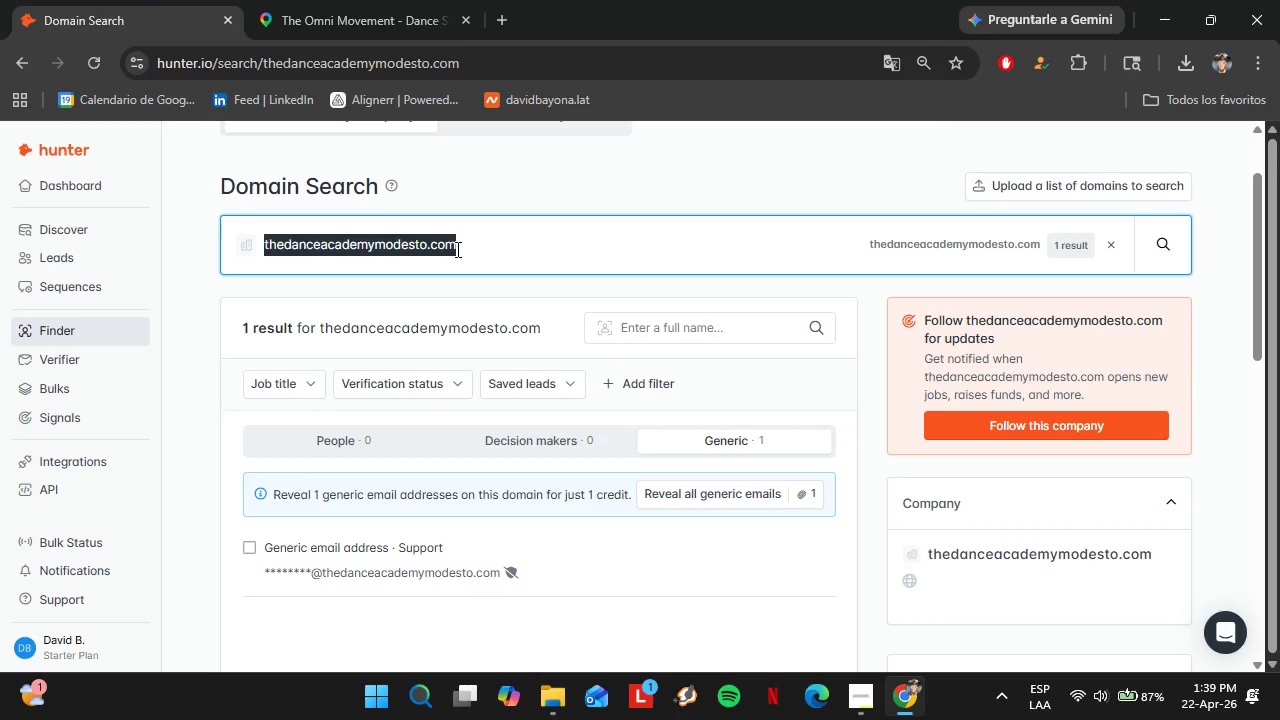 
key(Control+V)
 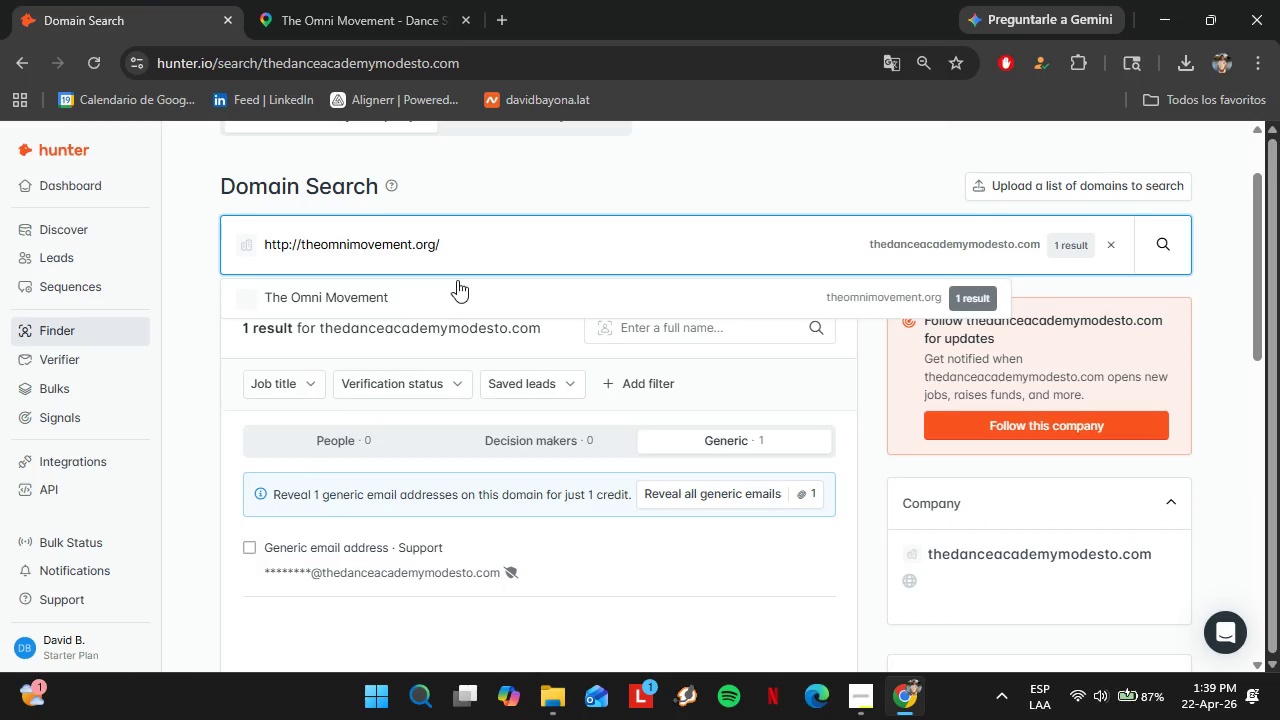 
left_click([434, 301])
 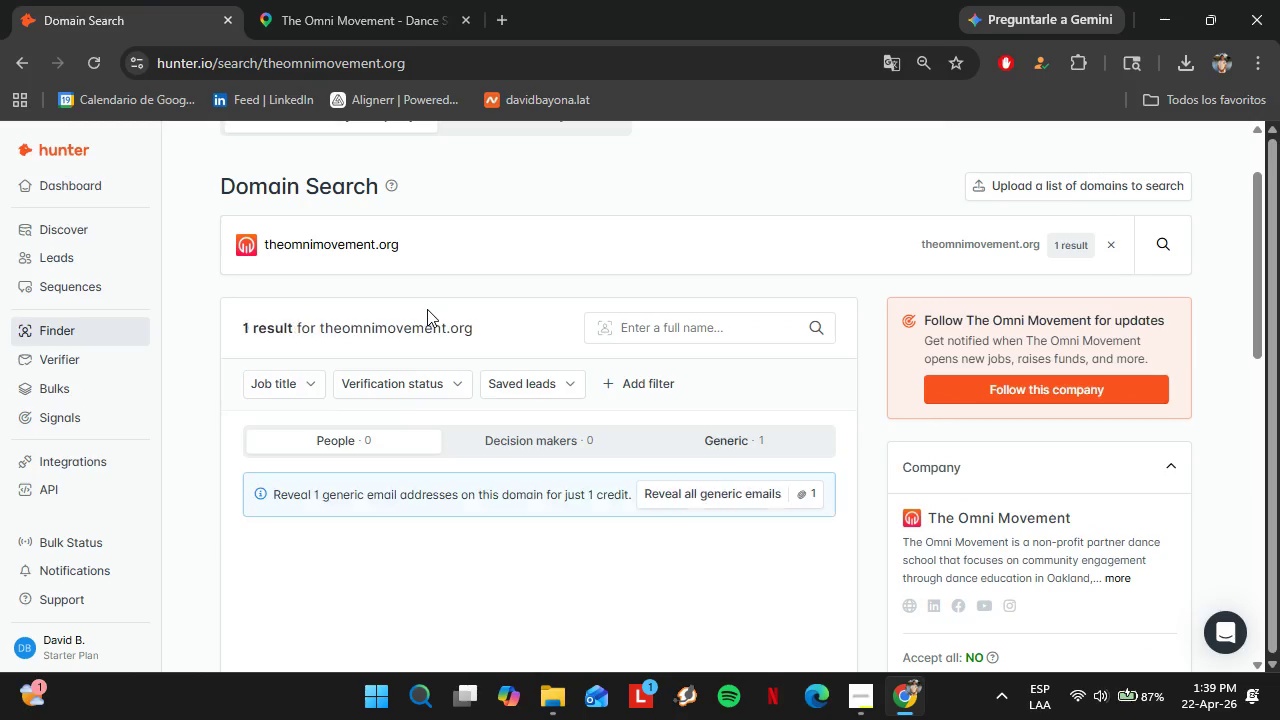 
left_click([323, 0])
 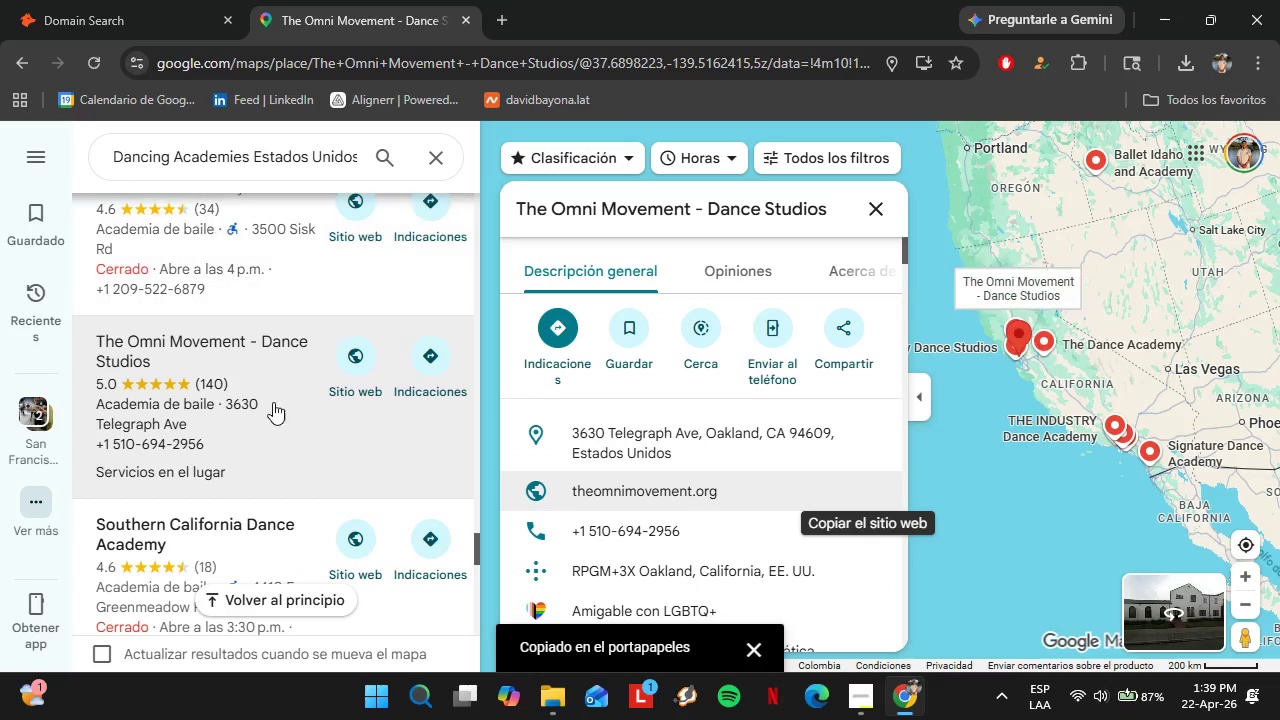 
scroll: coordinate [273, 402], scroll_direction: down, amount: 2.0
 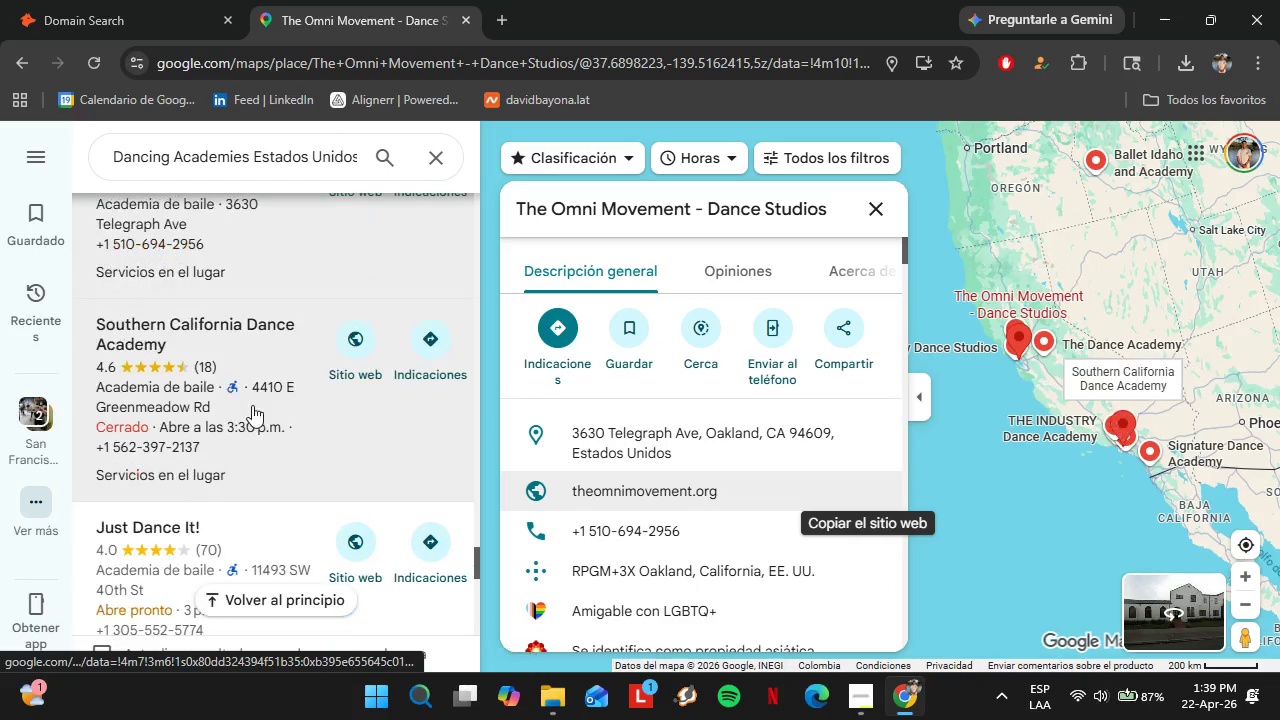 
left_click([237, 395])
 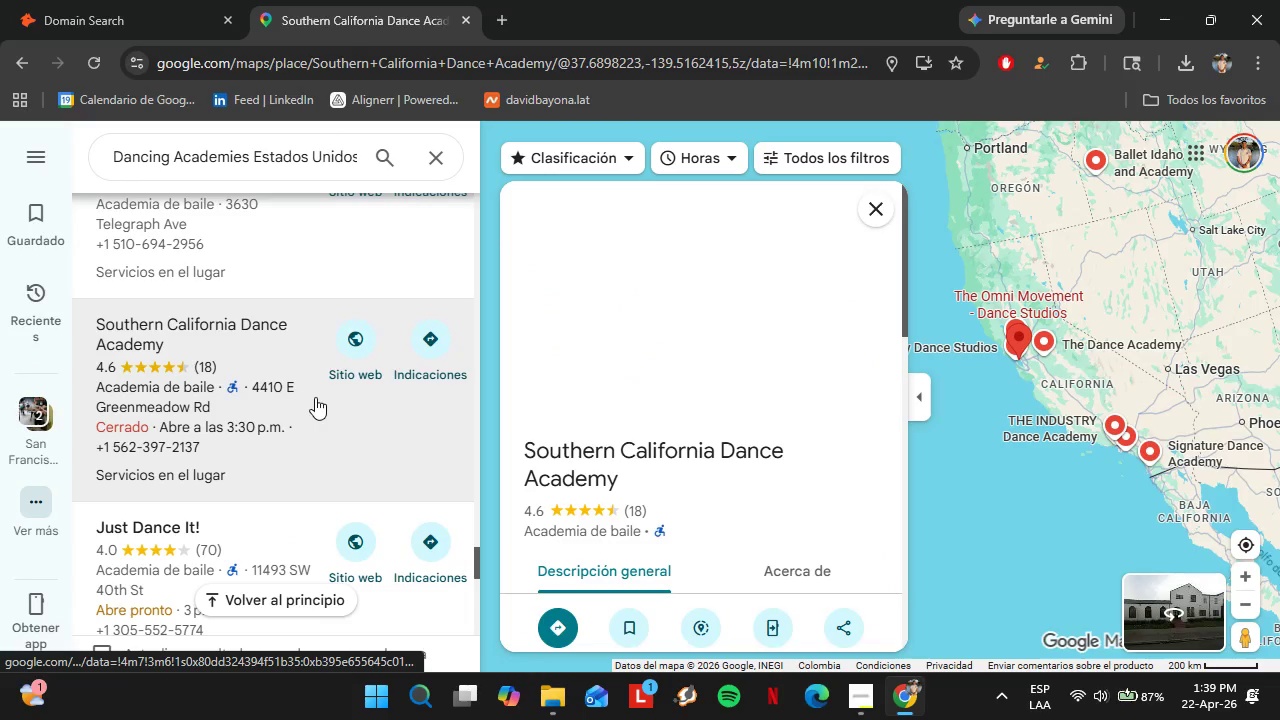 
scroll: coordinate [820, 433], scroll_direction: down, amount: 6.0
 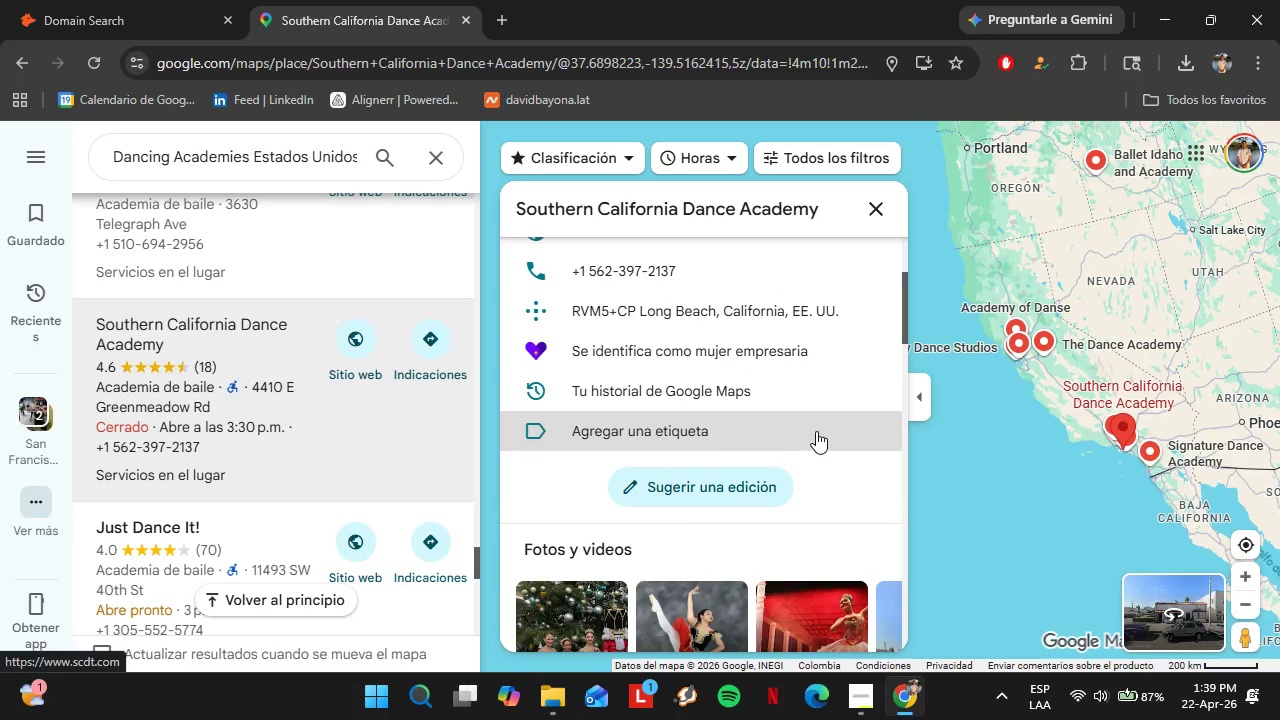 
scroll: coordinate [816, 430], scroll_direction: up, amount: 2.0
 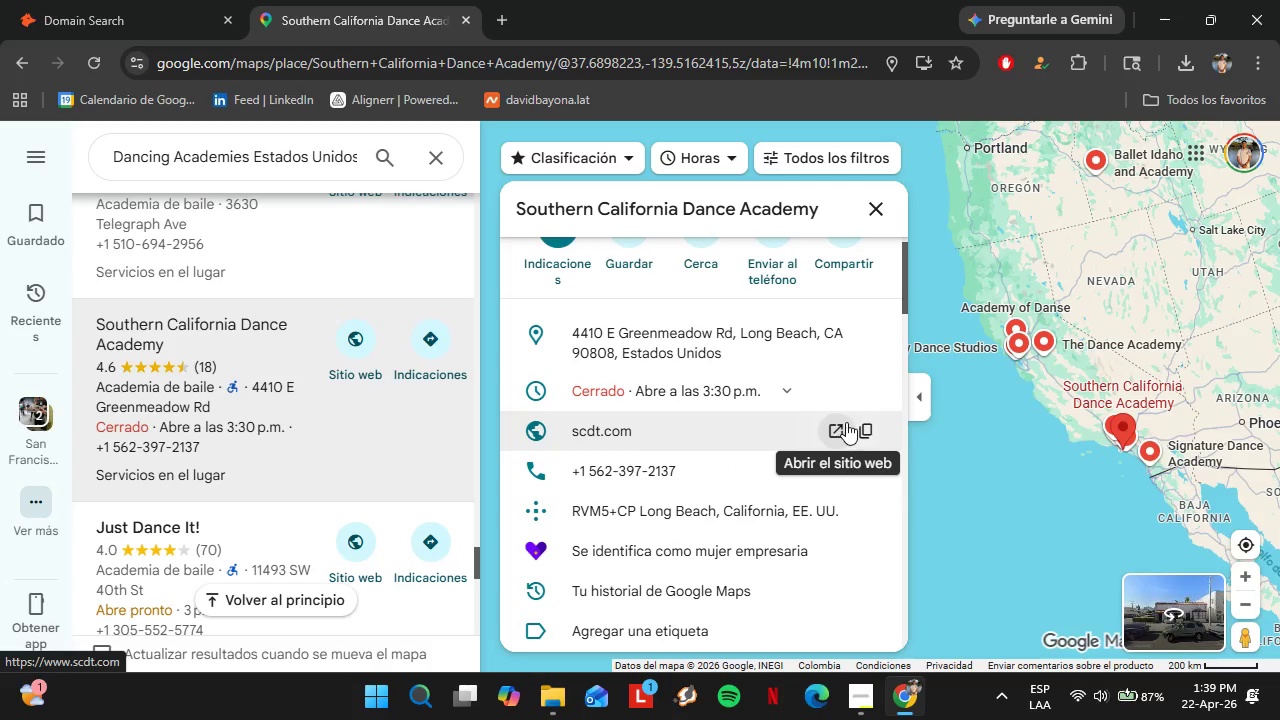 
left_click([862, 427])
 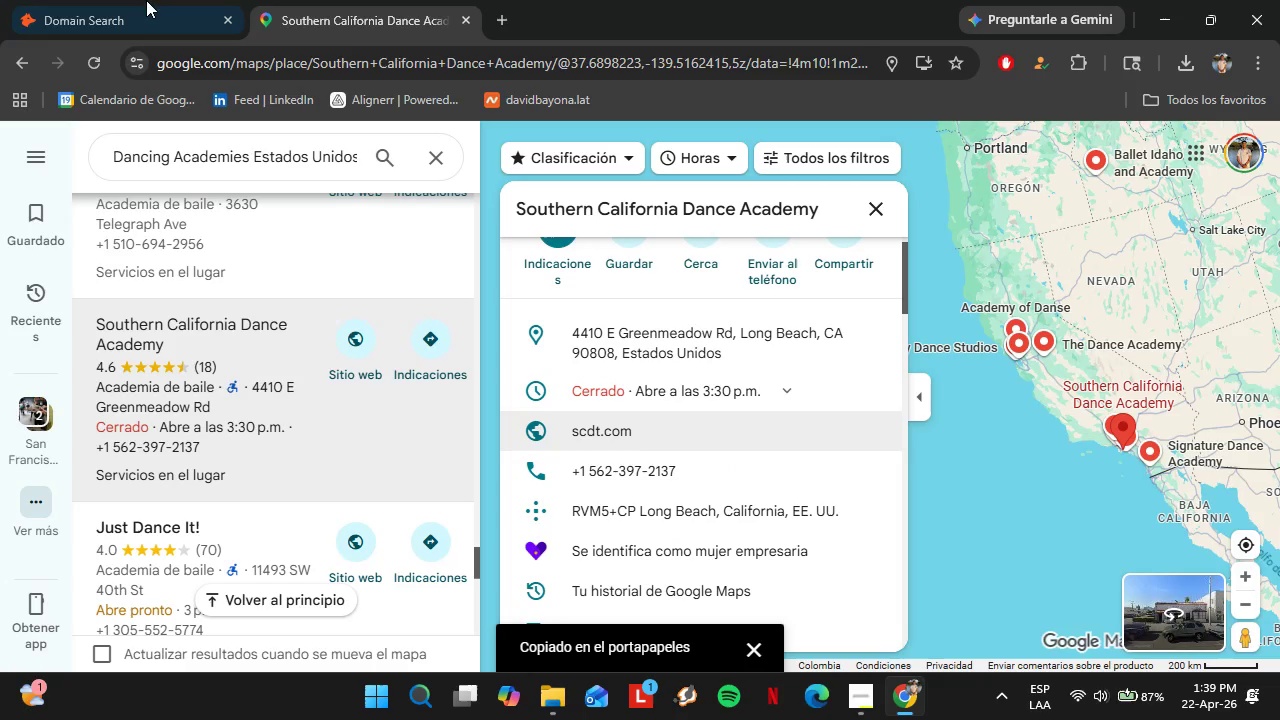 
left_click([128, 0])
 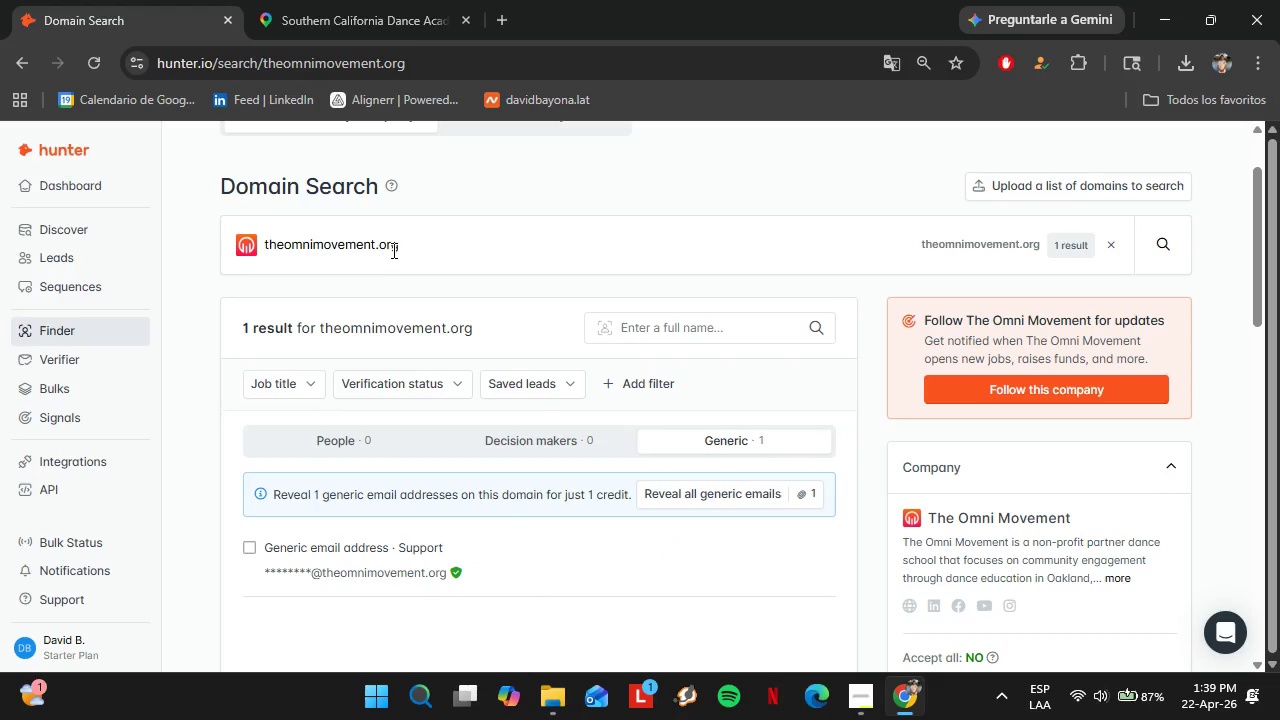 
double_click([393, 250])
 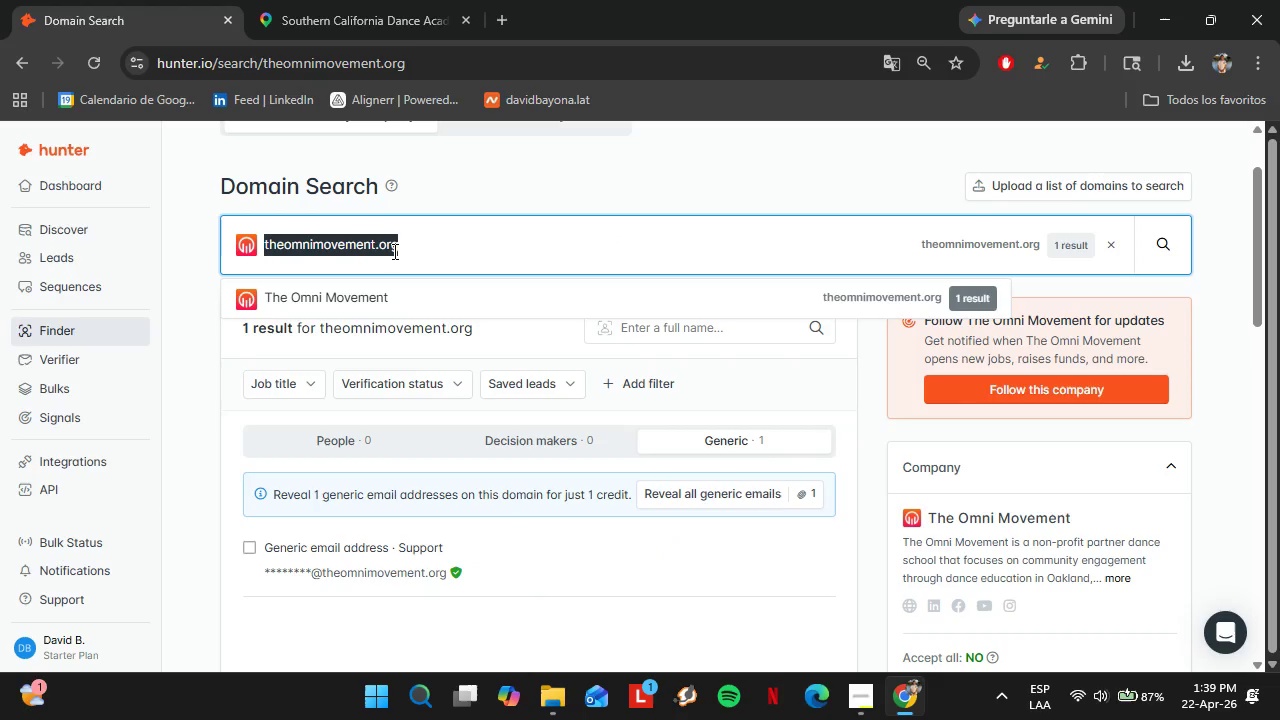 
key(Control+V)
 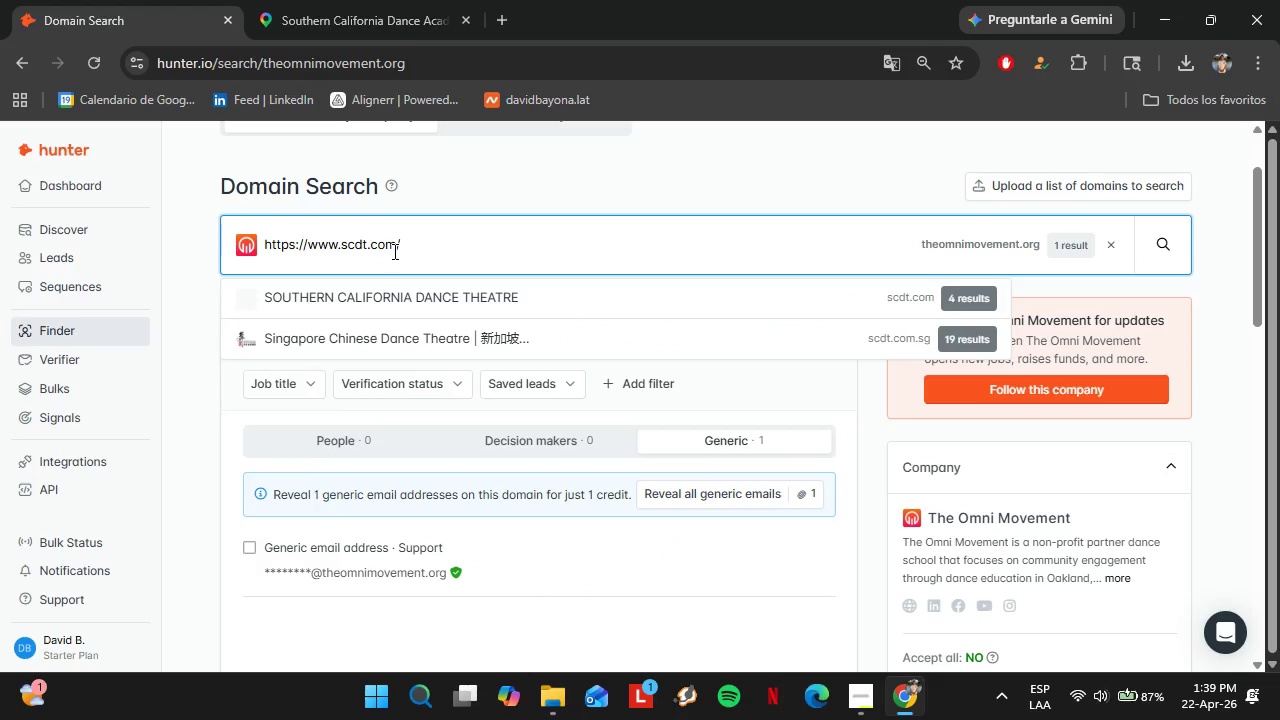 
key(Enter)
 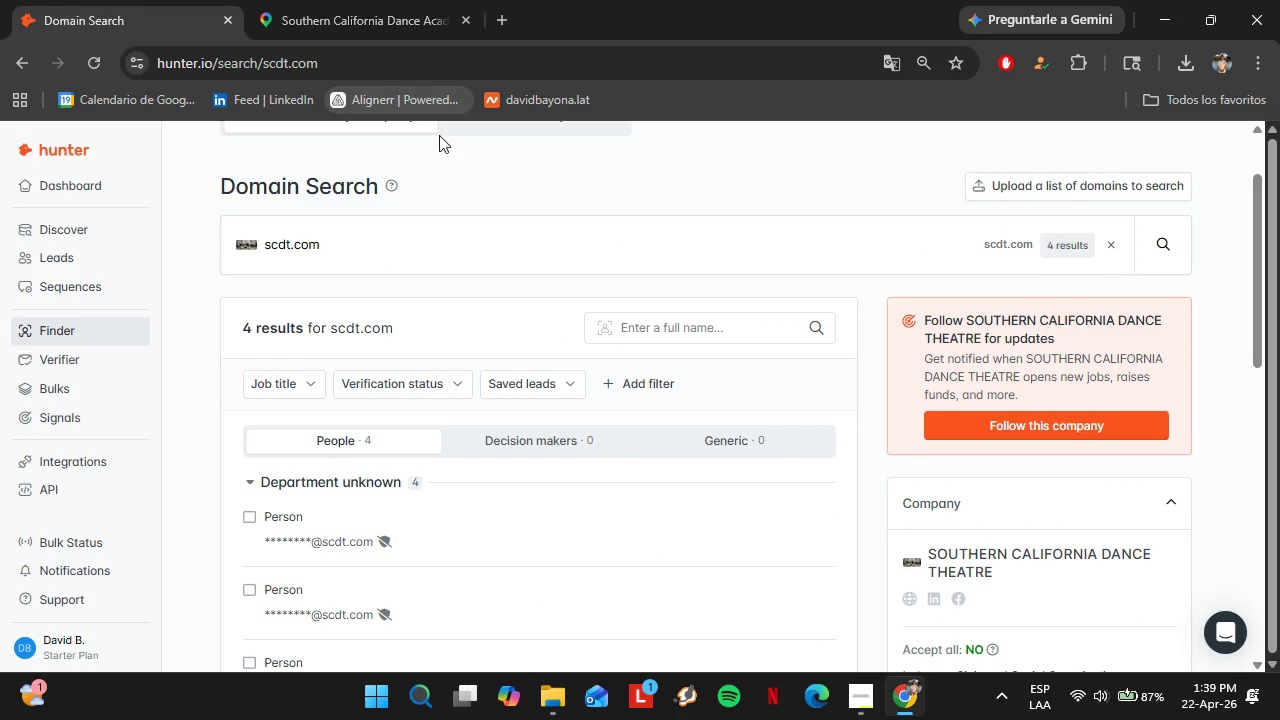 
left_click([361, 0])
 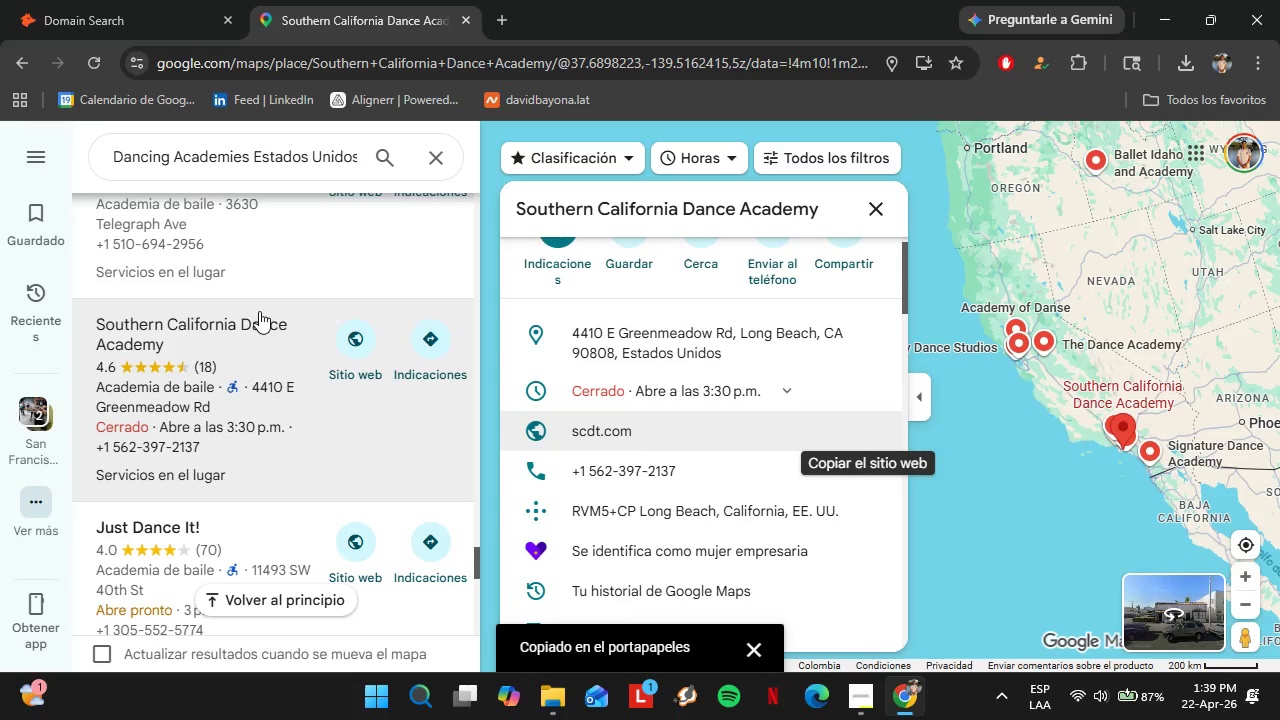 
scroll: coordinate [820, 443], scroll_direction: down, amount: 7.0
 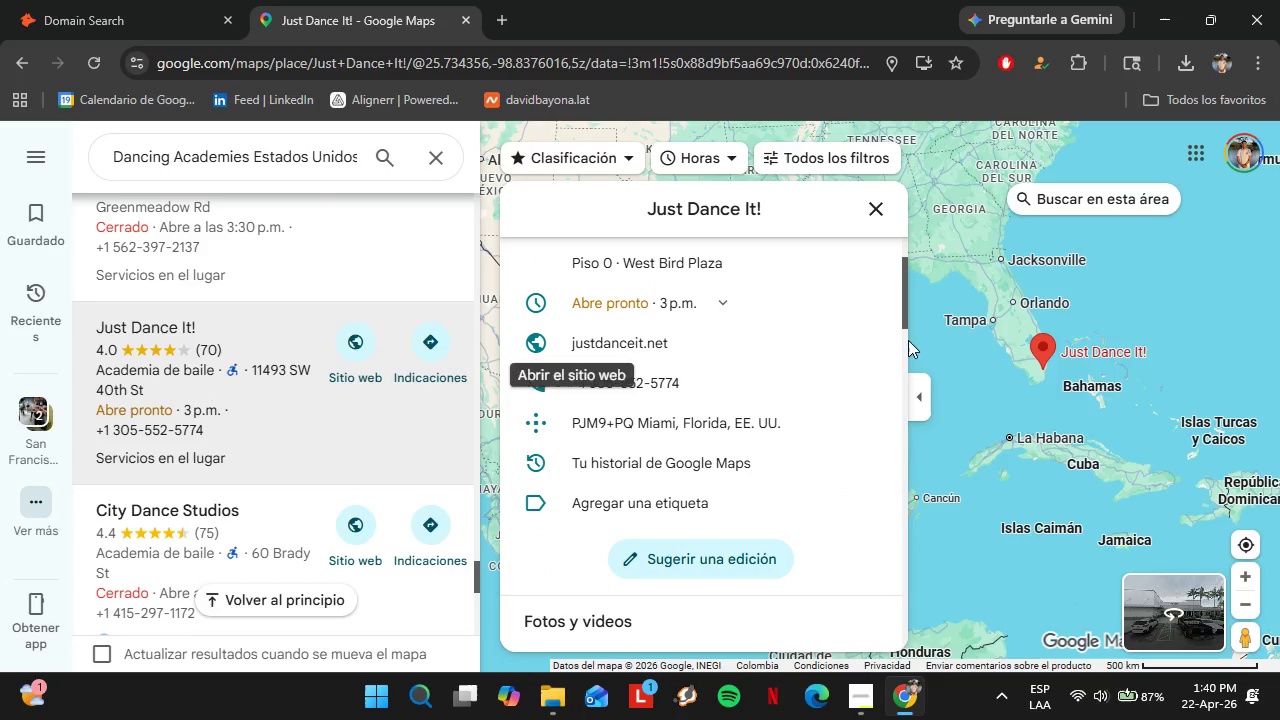 
left_click([868, 346])
 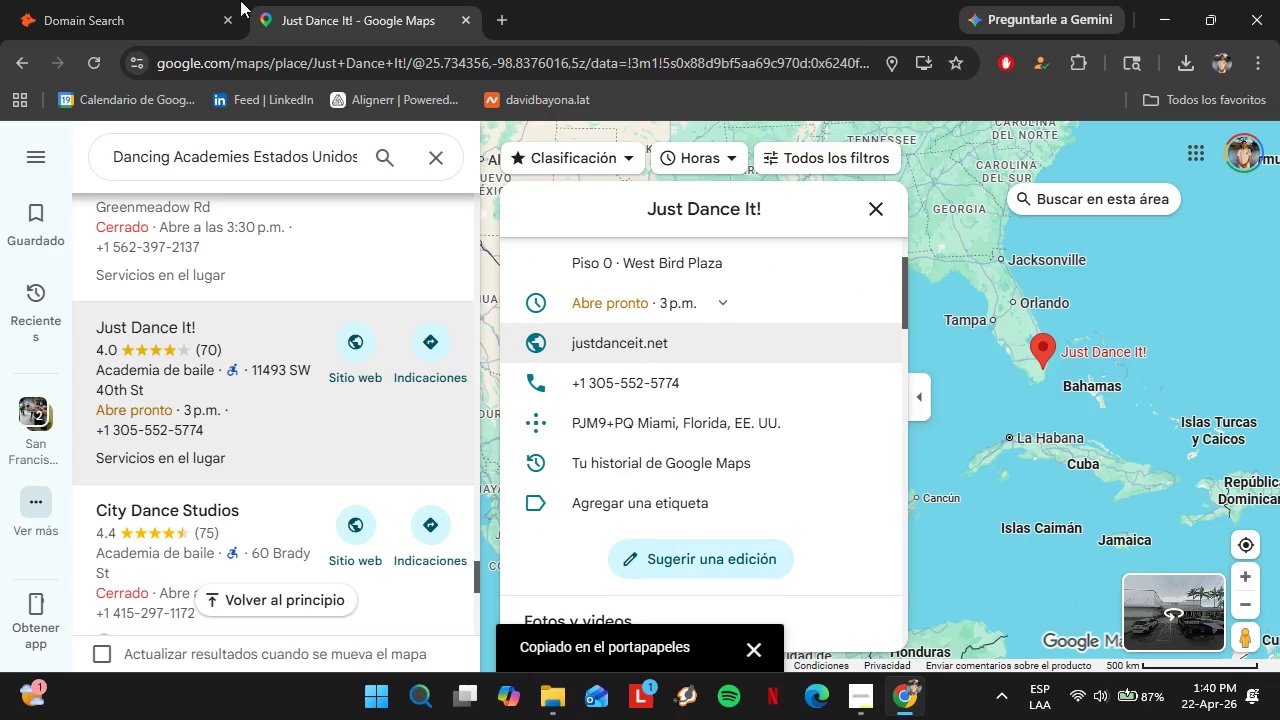 
left_click([126, 0])
 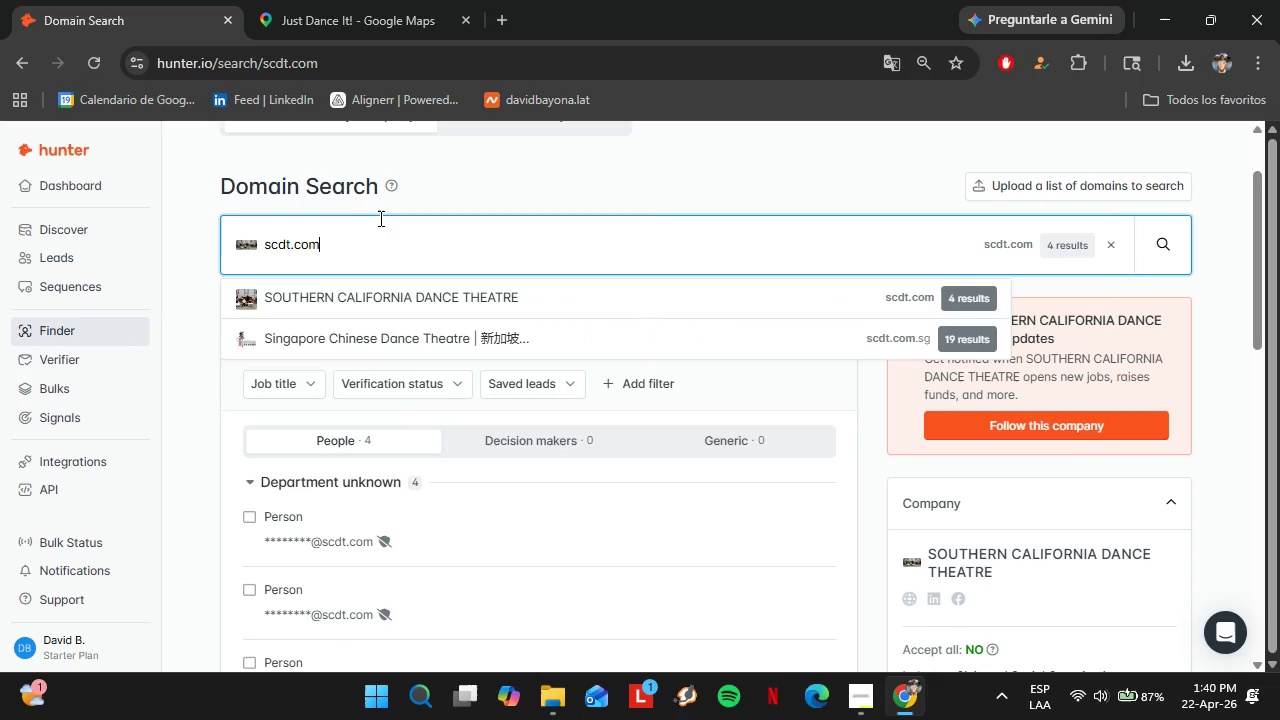 
double_click([379, 218])
 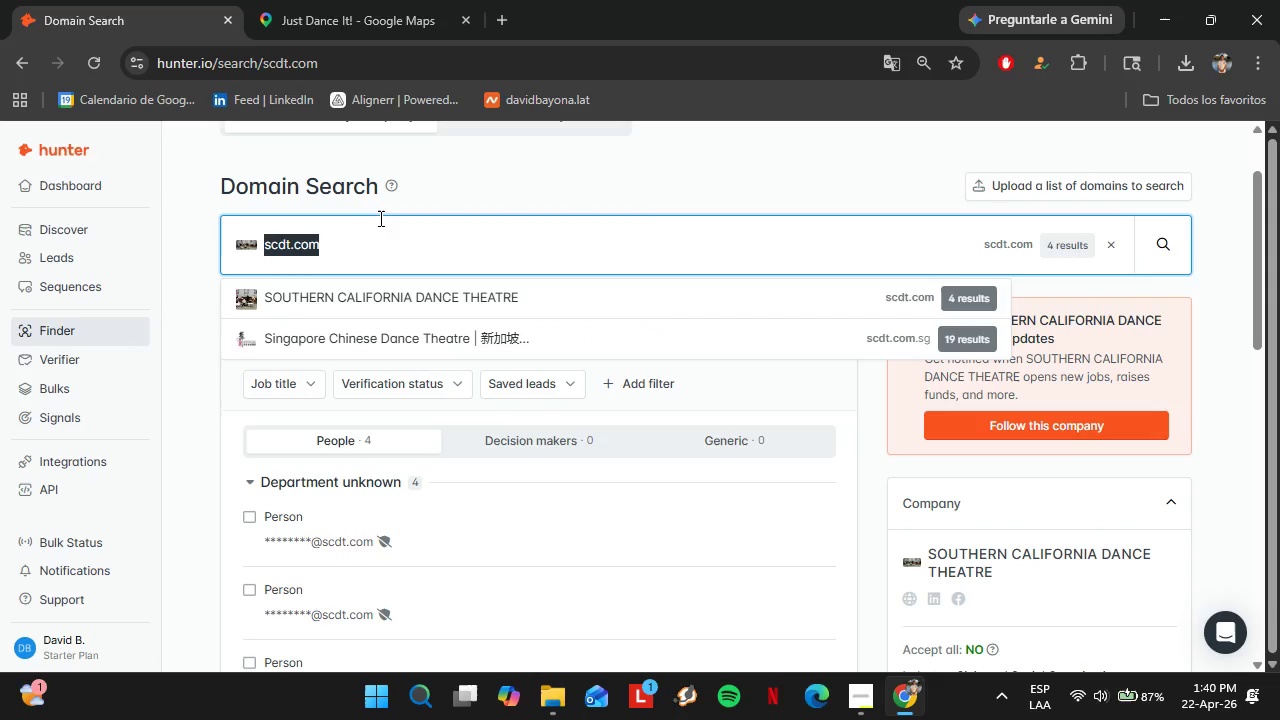 
triple_click([379, 218])
 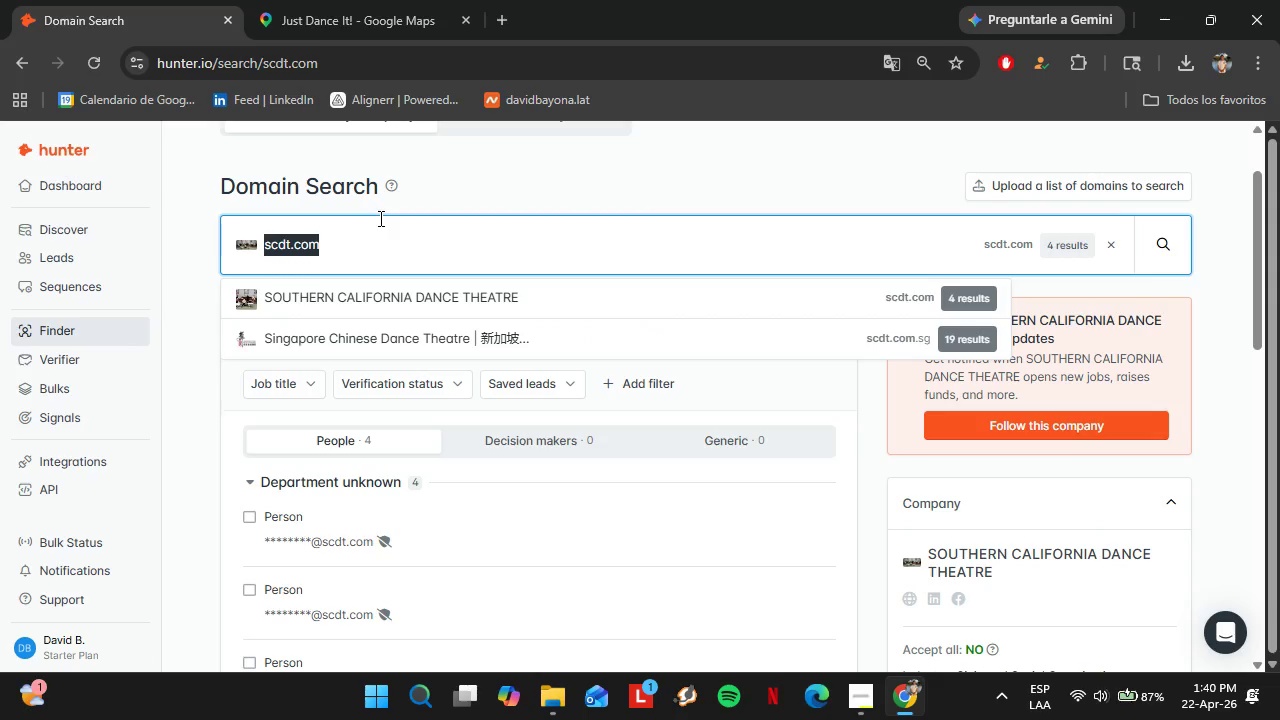 
key(Control+V)
 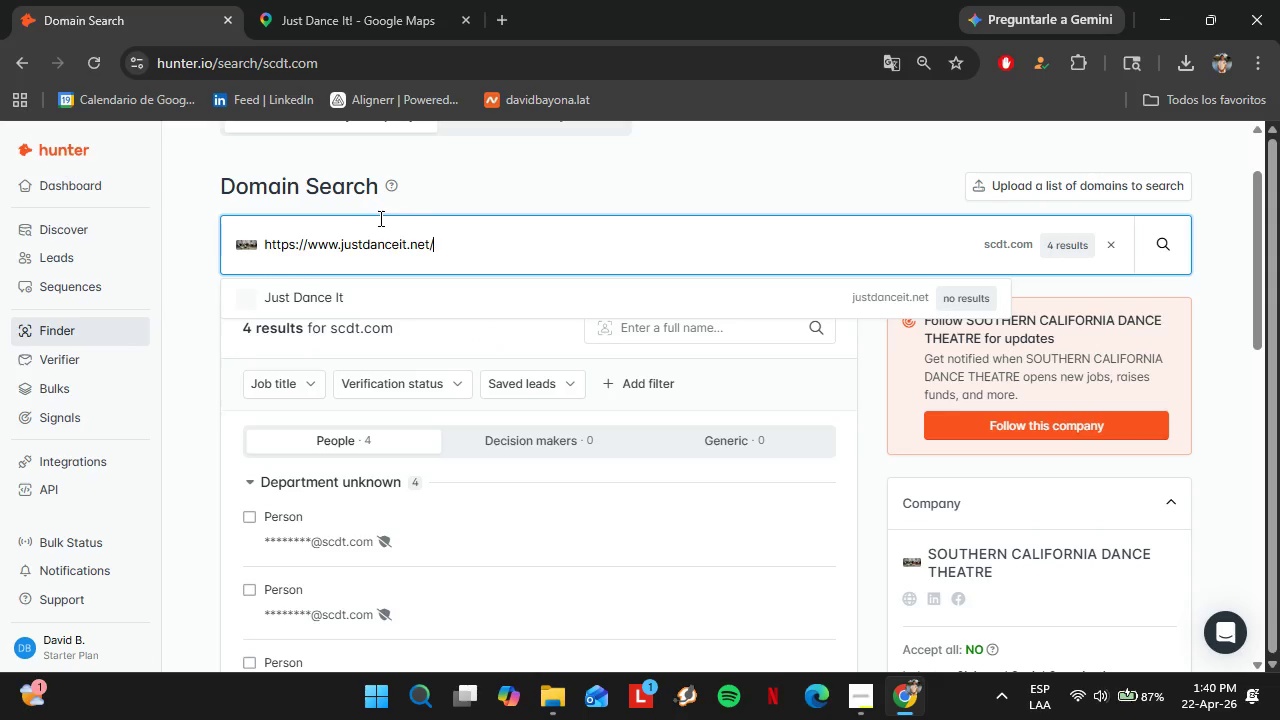 
key(Enter)
 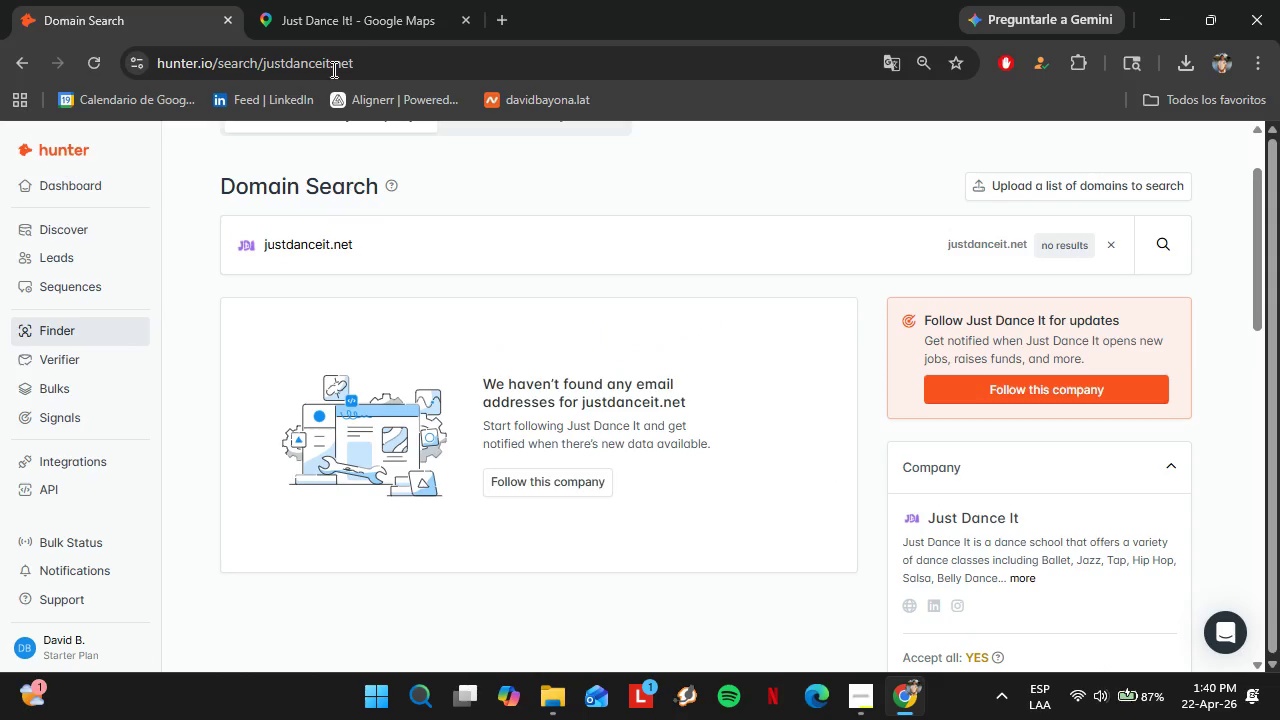 
left_click([312, 0])
 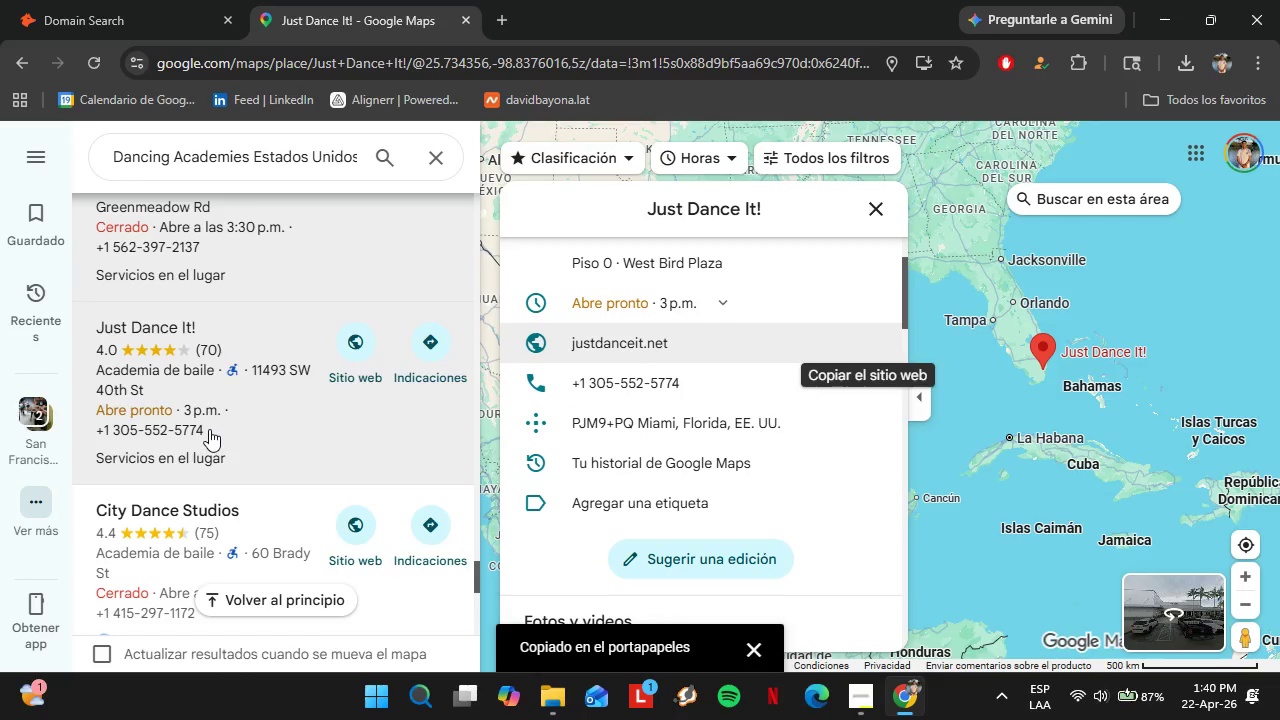 
scroll: coordinate [208, 429], scroll_direction: down, amount: 1.0
 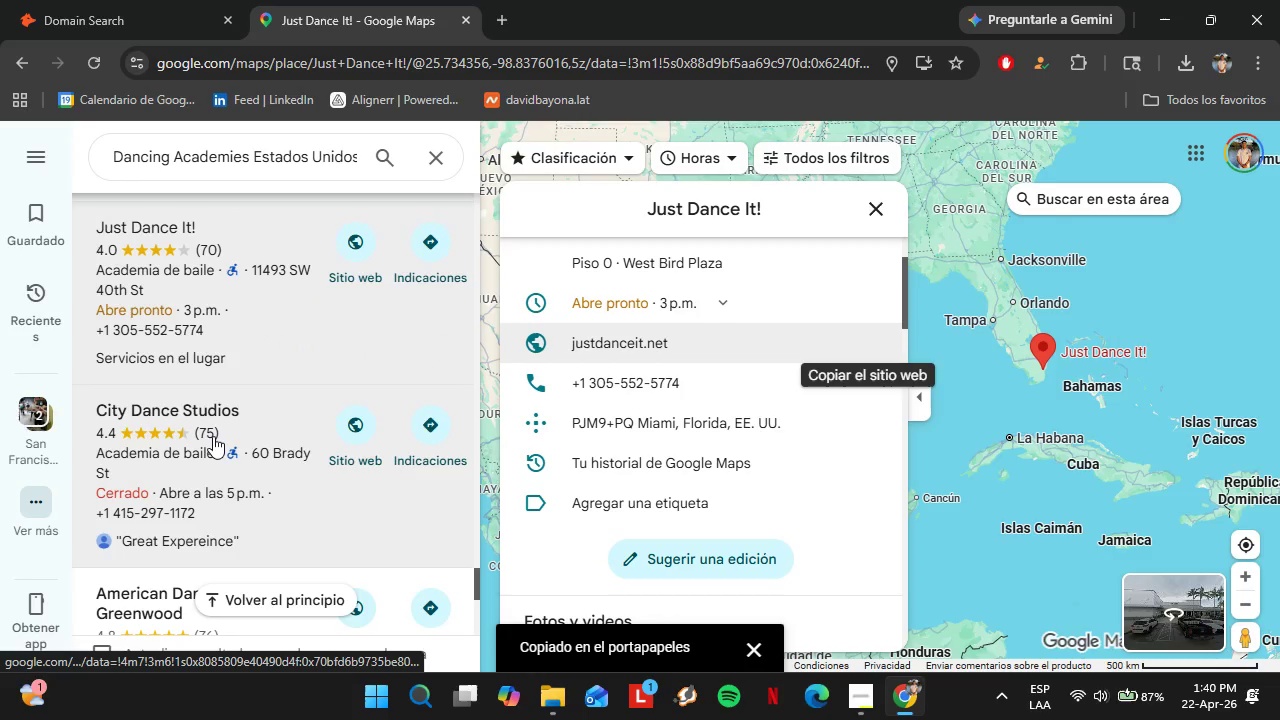 
left_click([213, 436])
 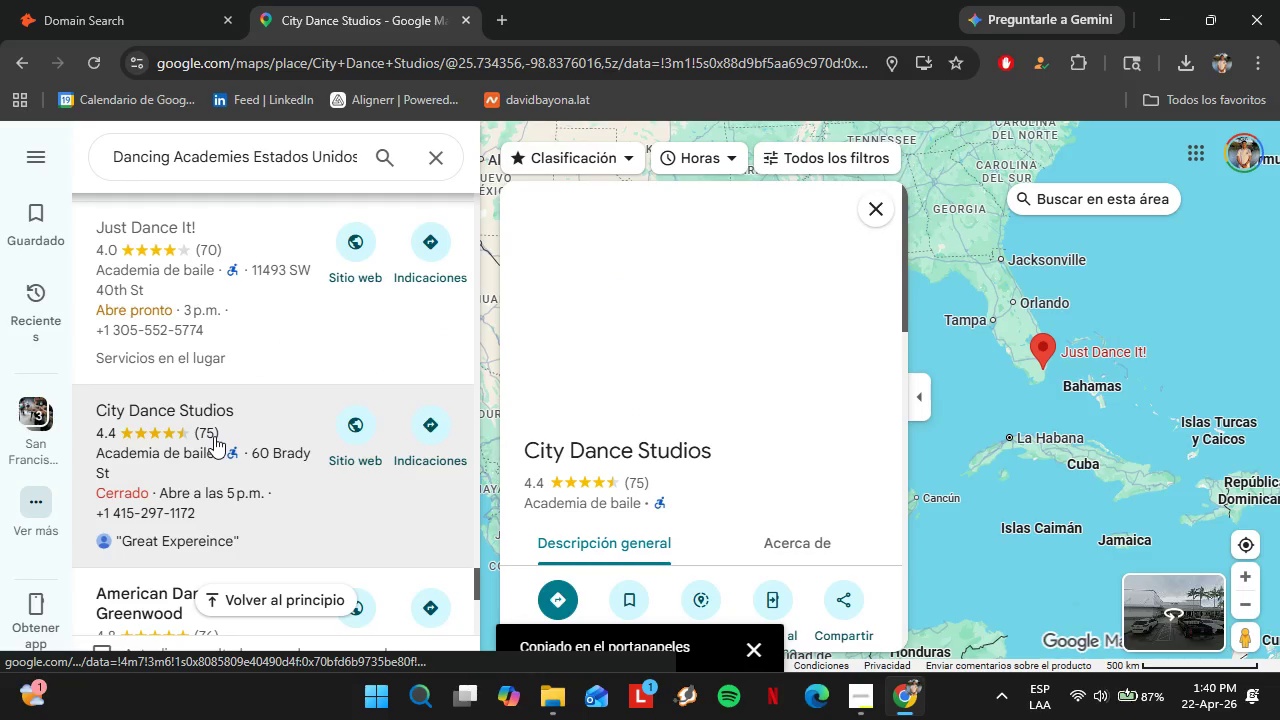 
scroll: coordinate [764, 412], scroll_direction: down, amount: 4.0
 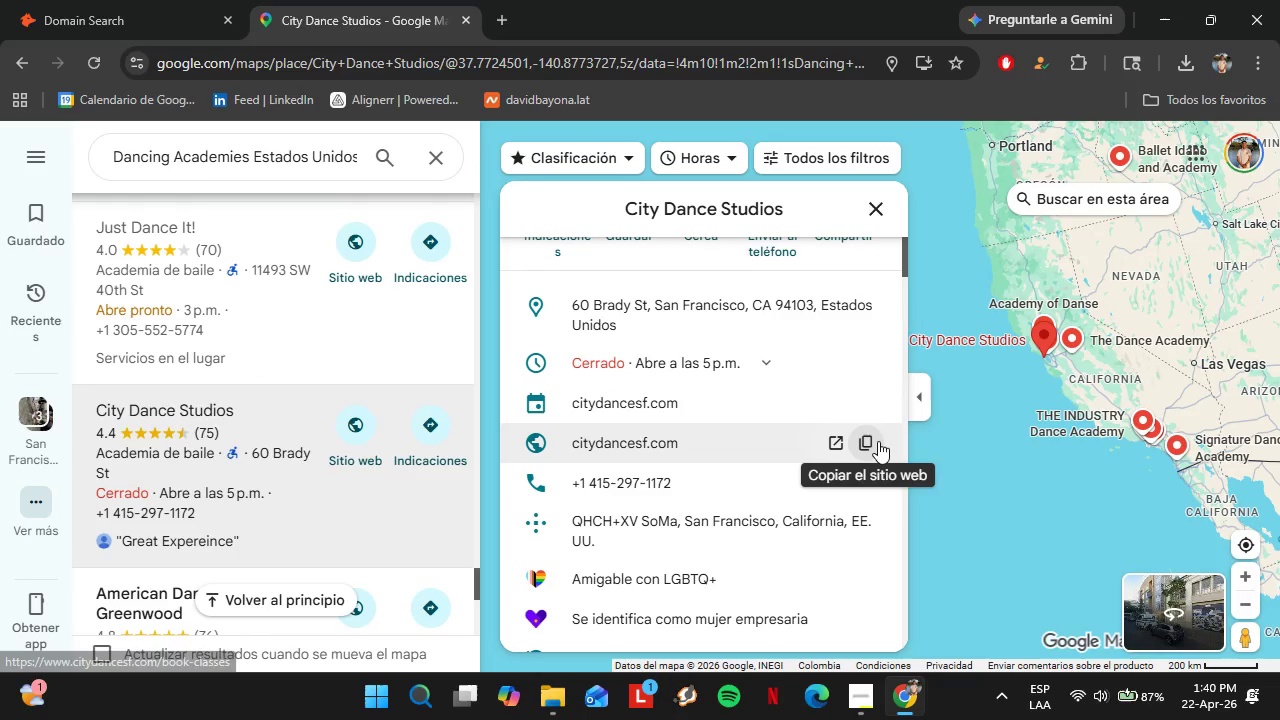 
left_click([871, 443])
 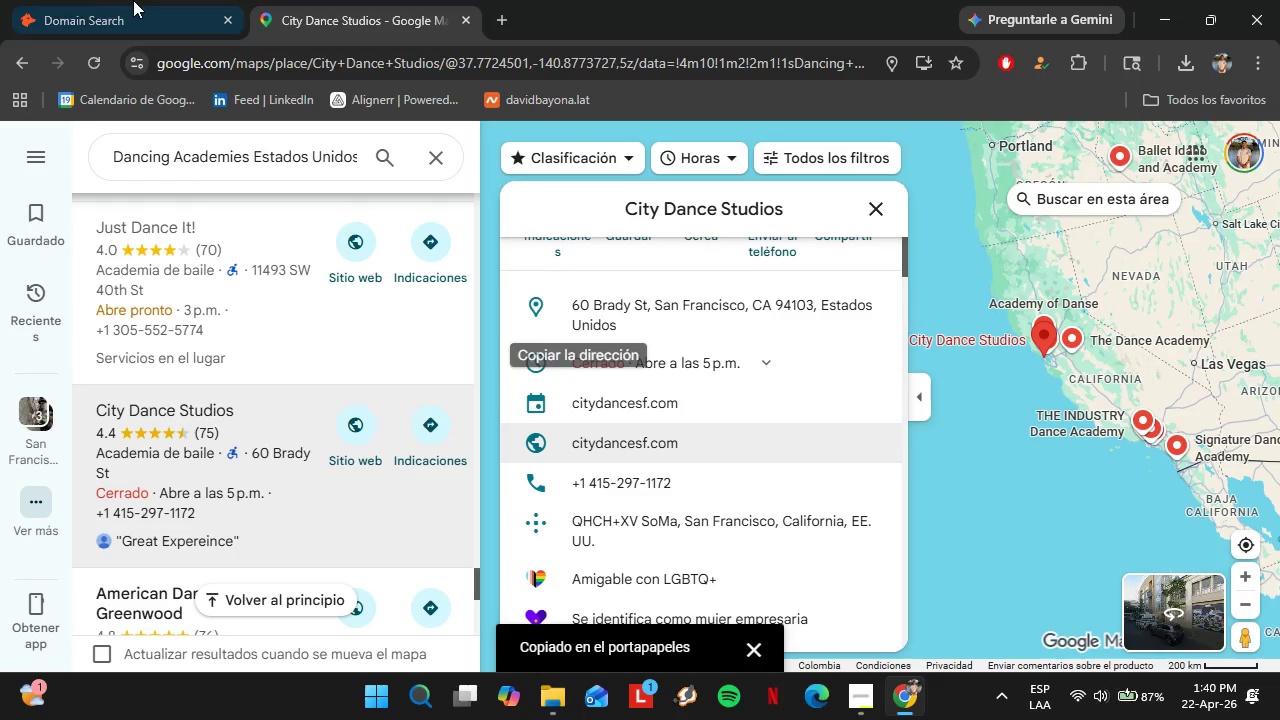 
left_click([95, 0])
 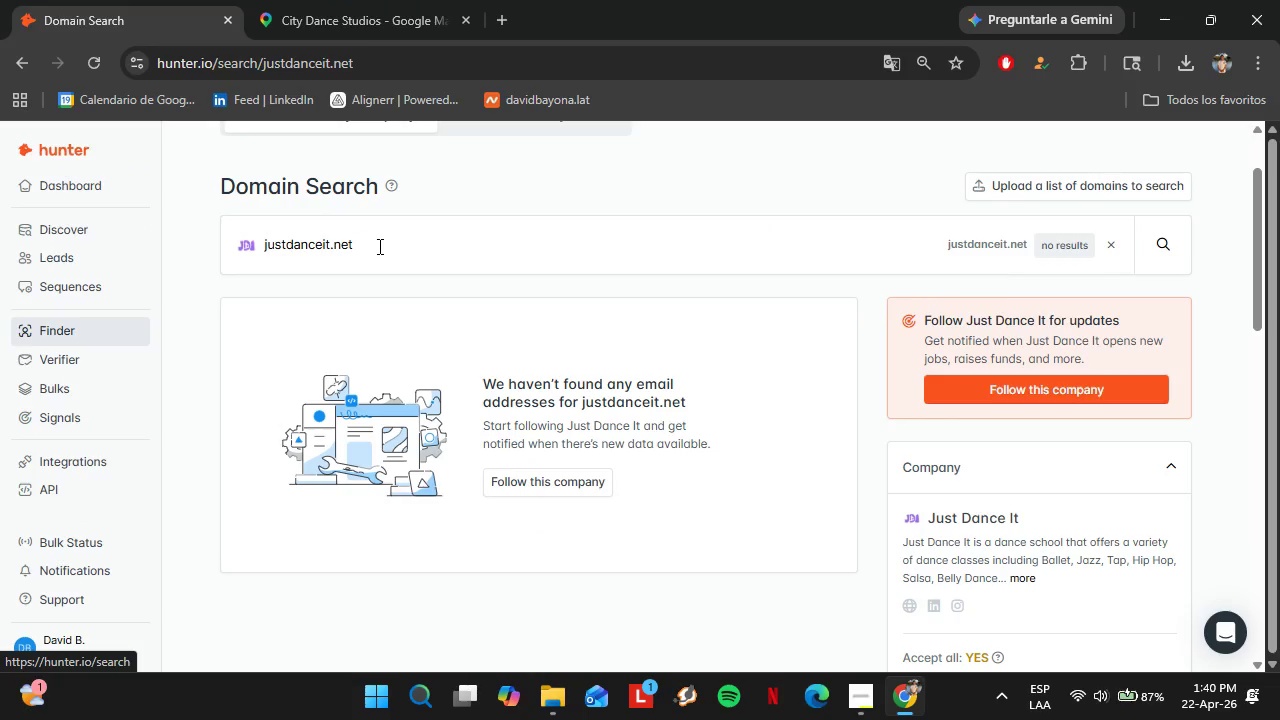 
double_click([378, 246])
 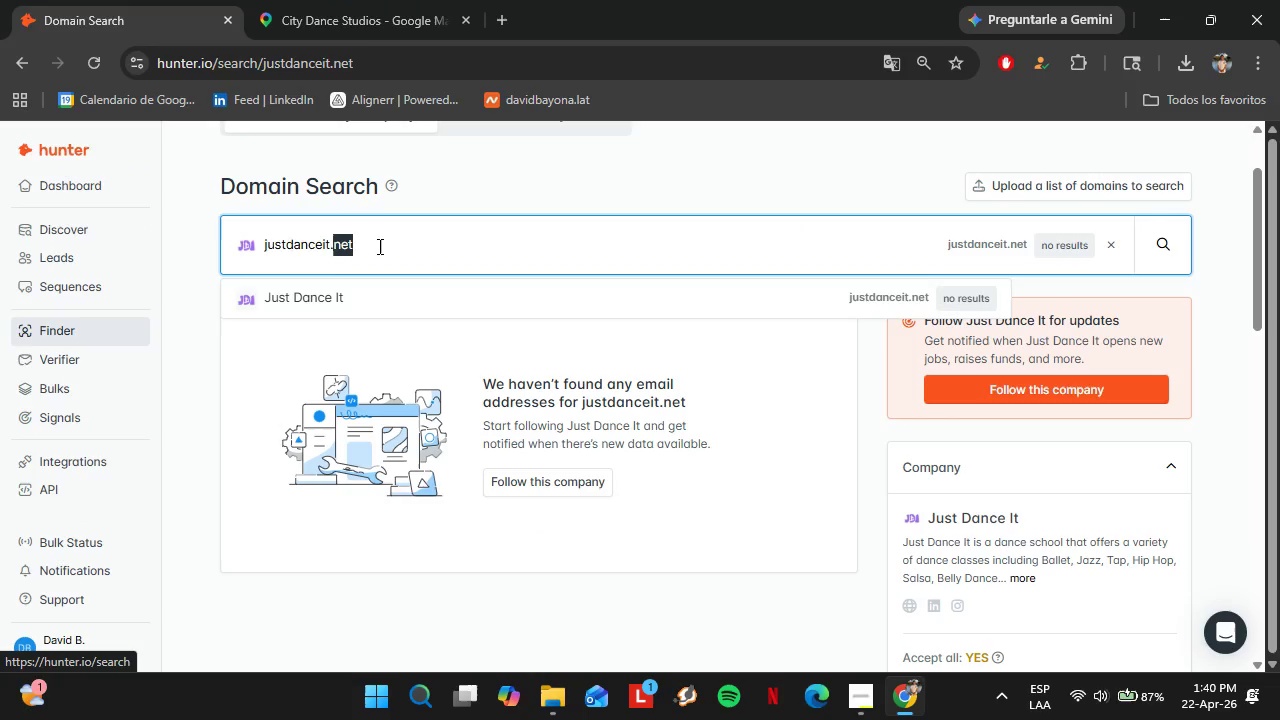 
triple_click([378, 246])
 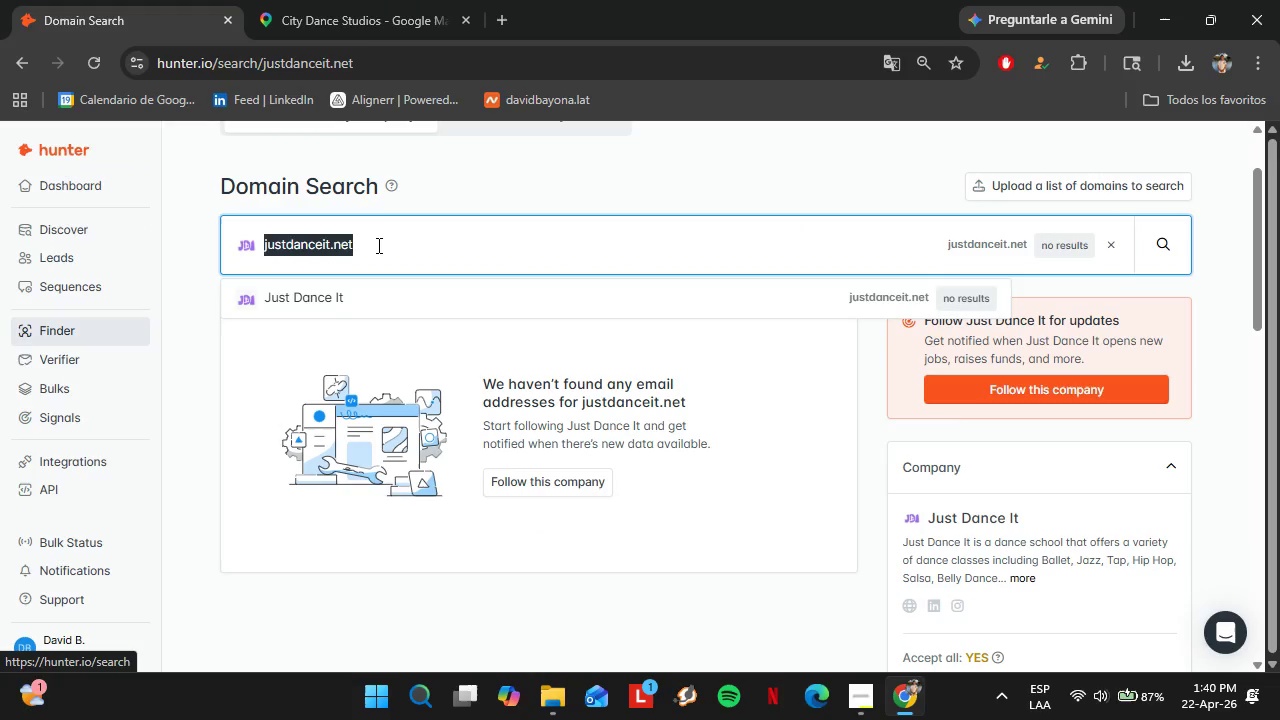 
triple_click([377, 245])
 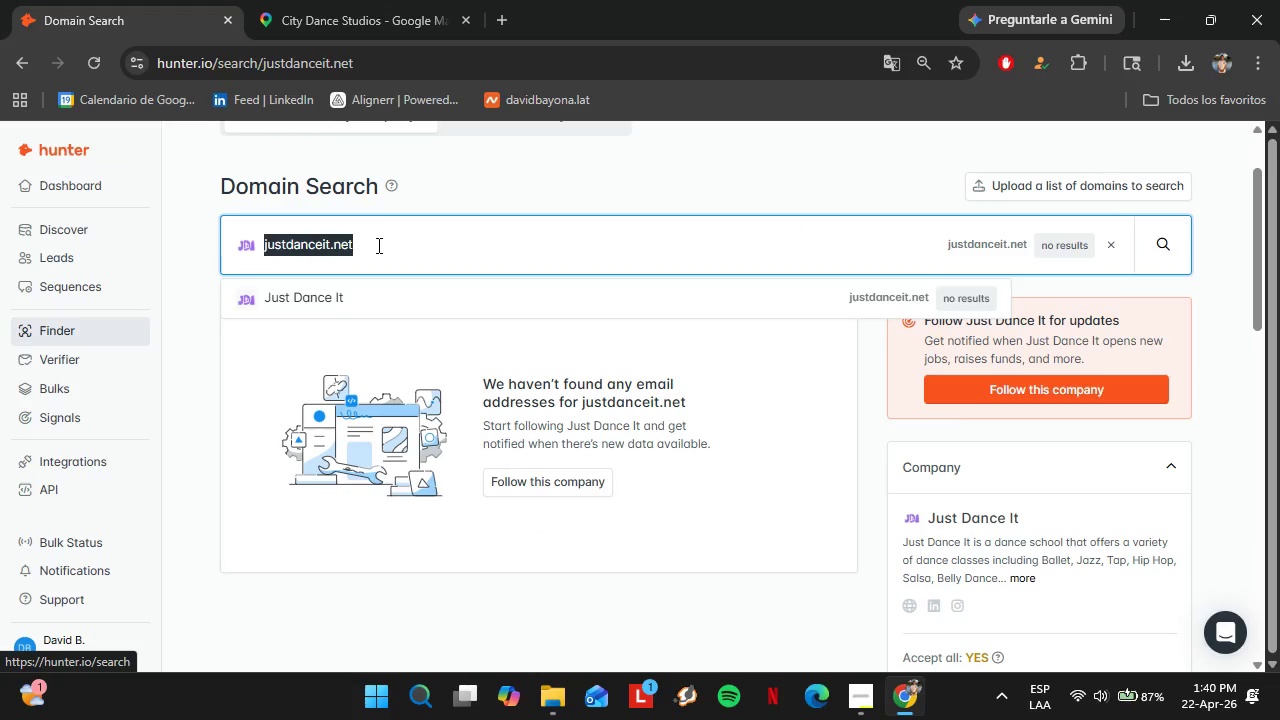 
key(Control+V)
 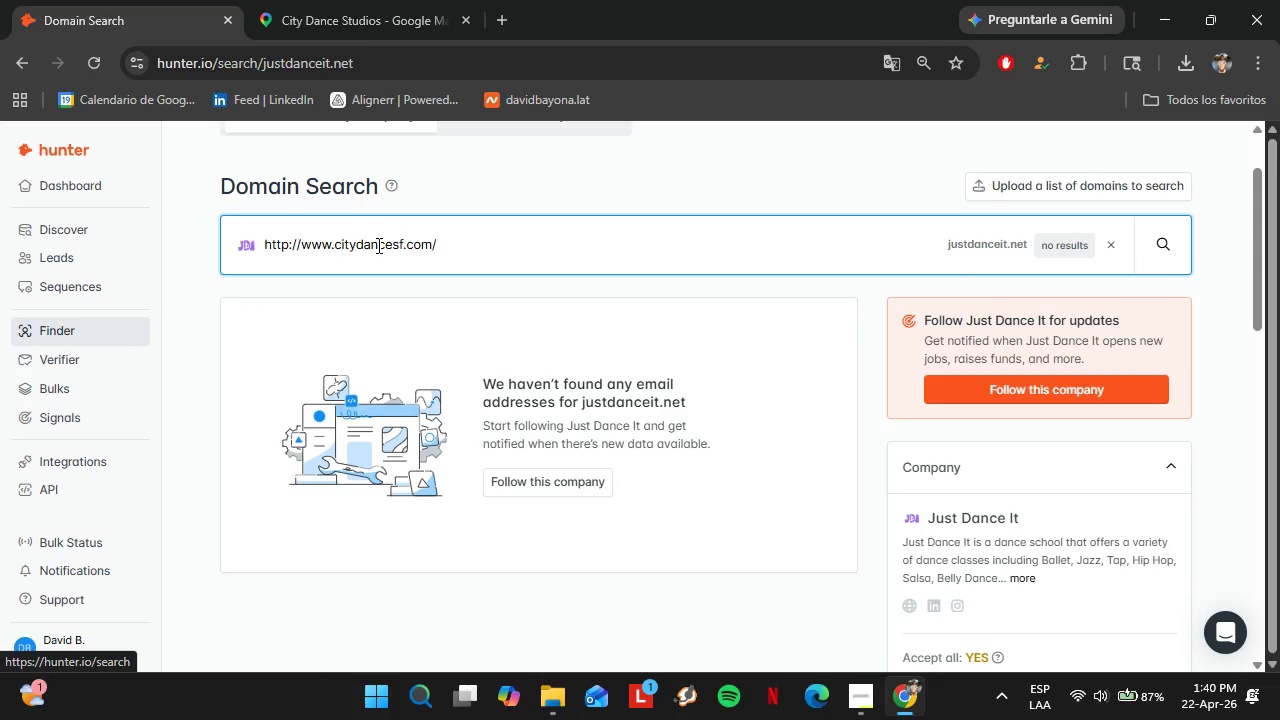 
key(Enter)
 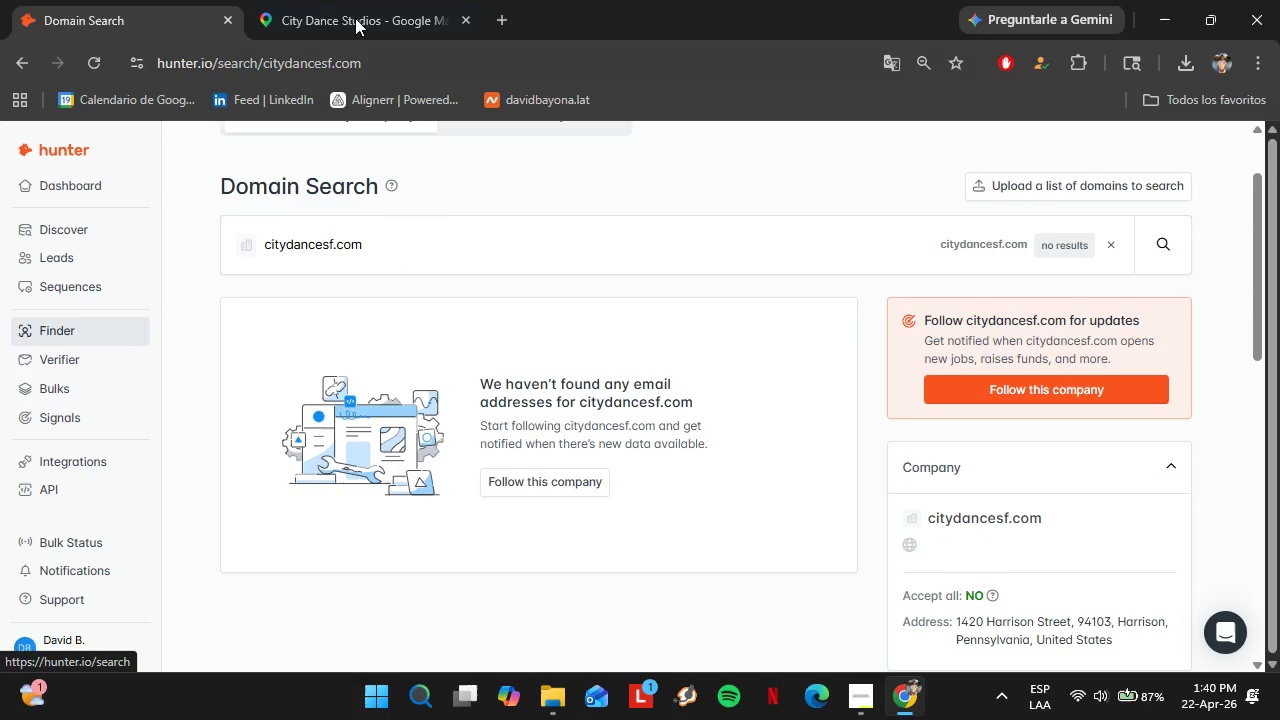 
left_click([381, 0])
 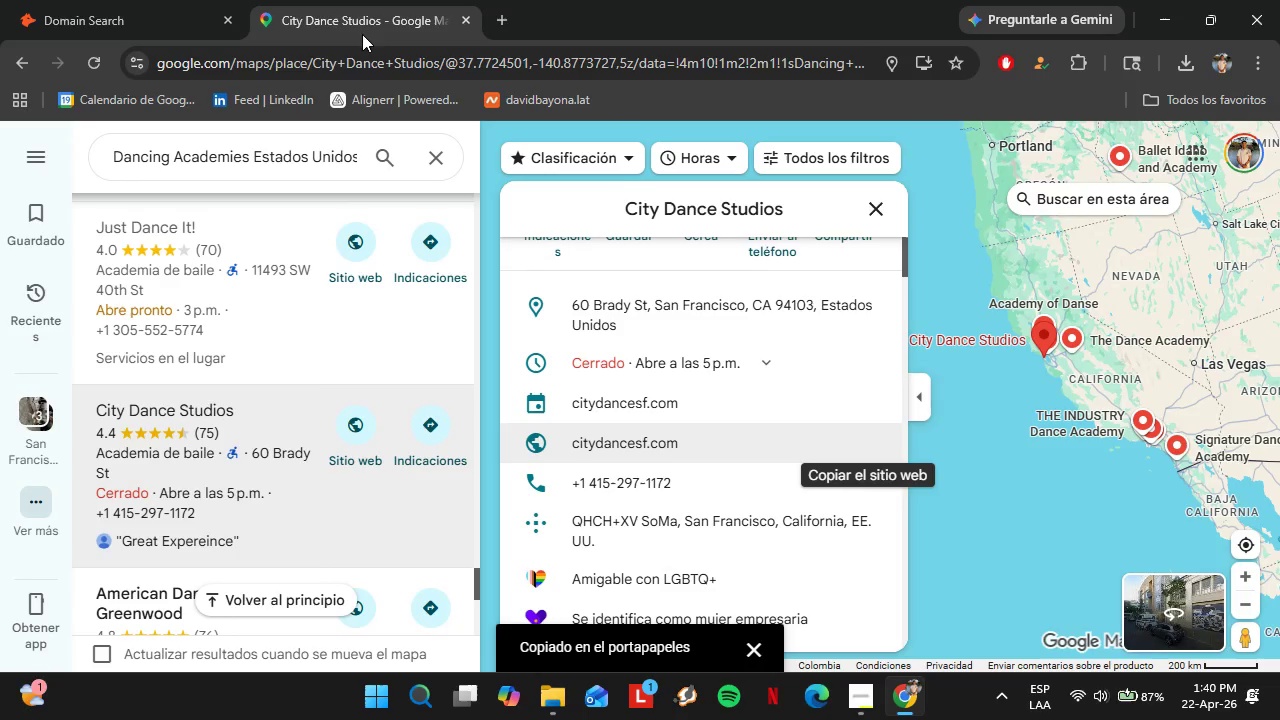 
scroll: coordinate [295, 357], scroll_direction: down, amount: 2.0
 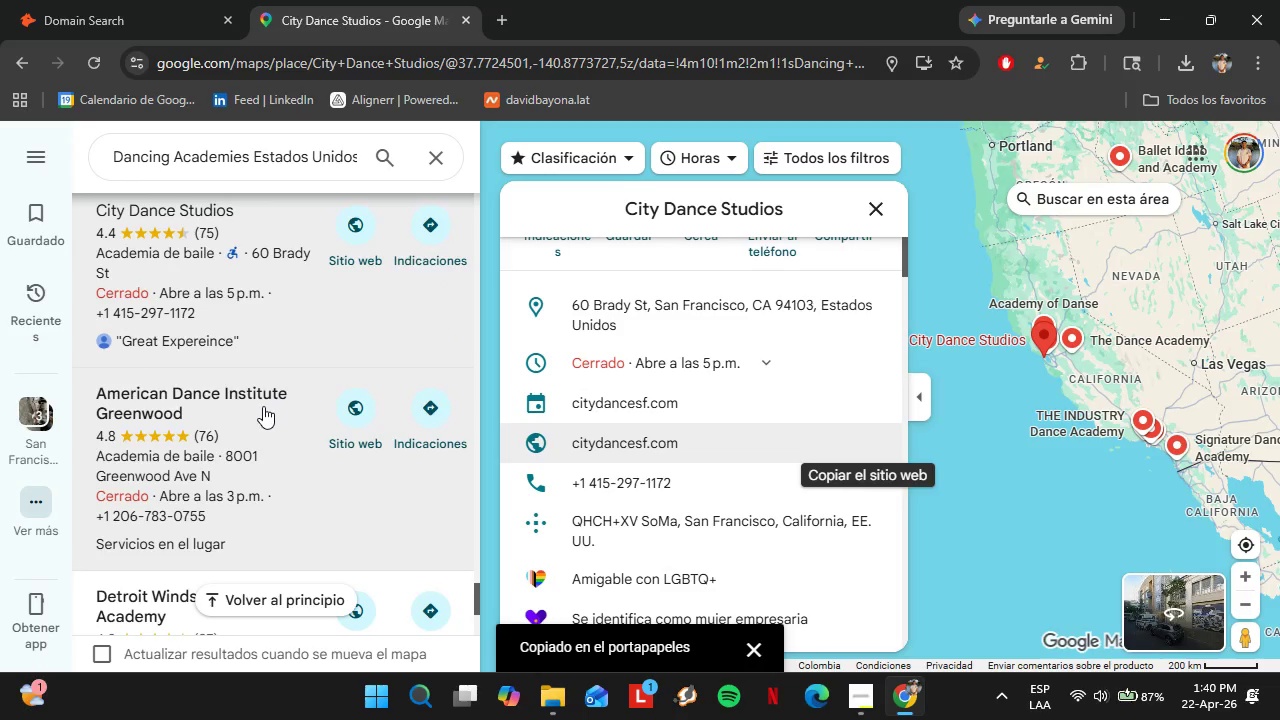 
left_click([263, 406])
 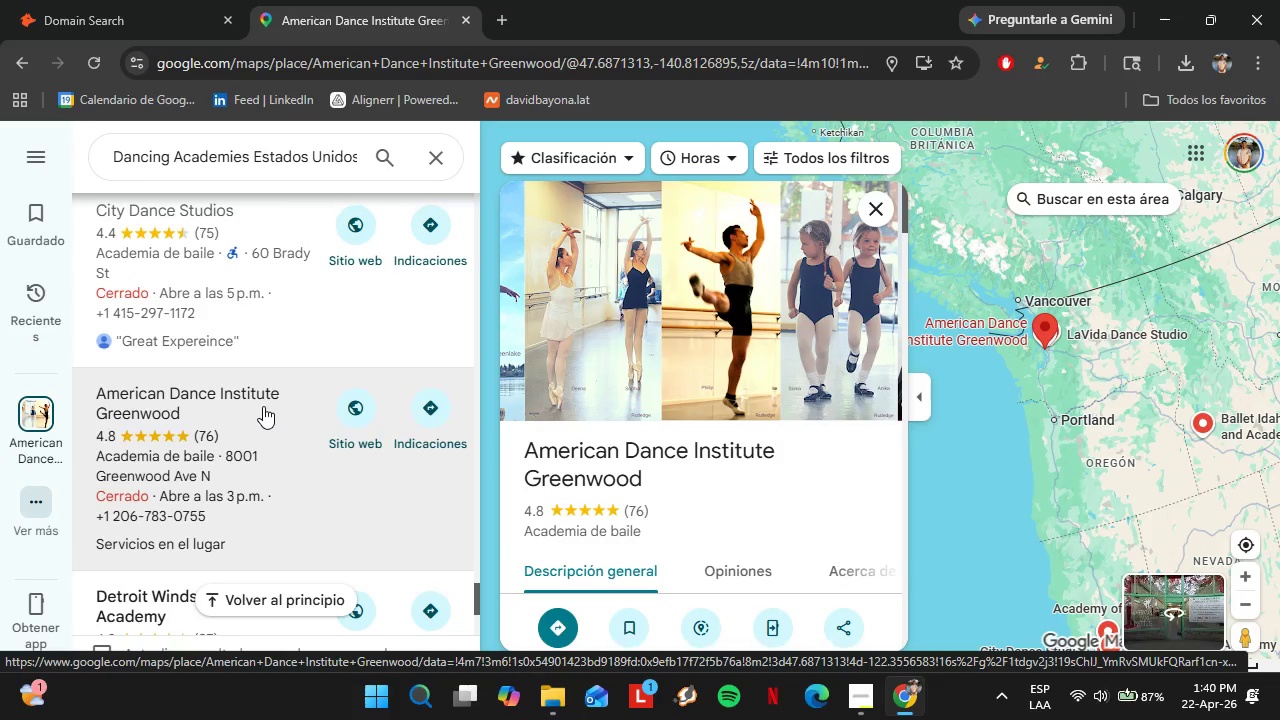 
wait(13.98)
 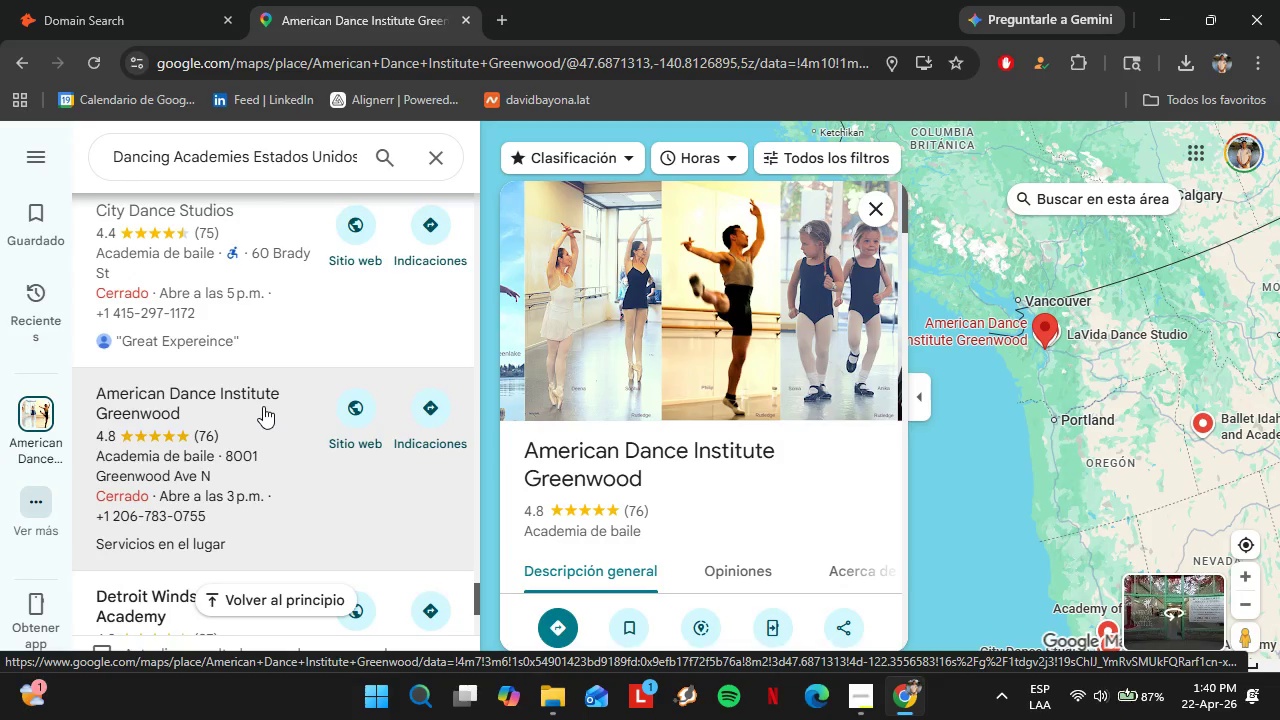 
scroll: coordinate [817, 487], scroll_direction: down, amount: 4.0
 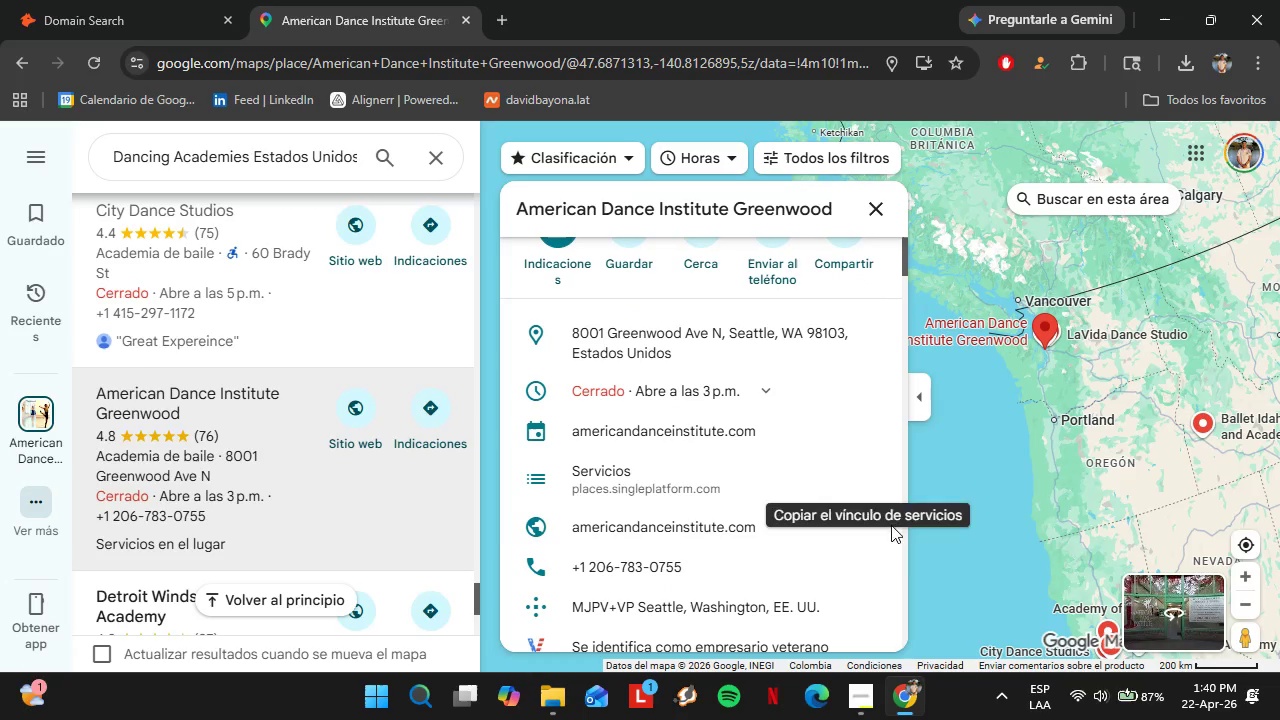 
left_click([869, 530])
 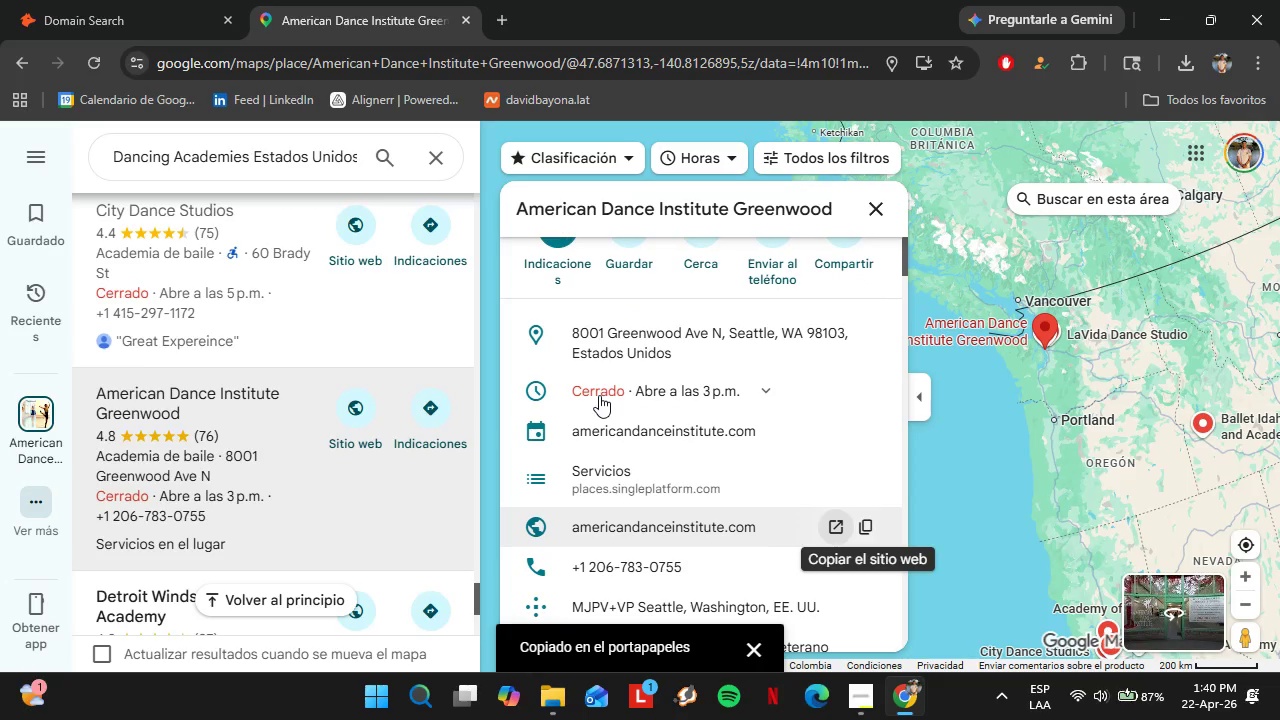 
left_click([142, 0])
 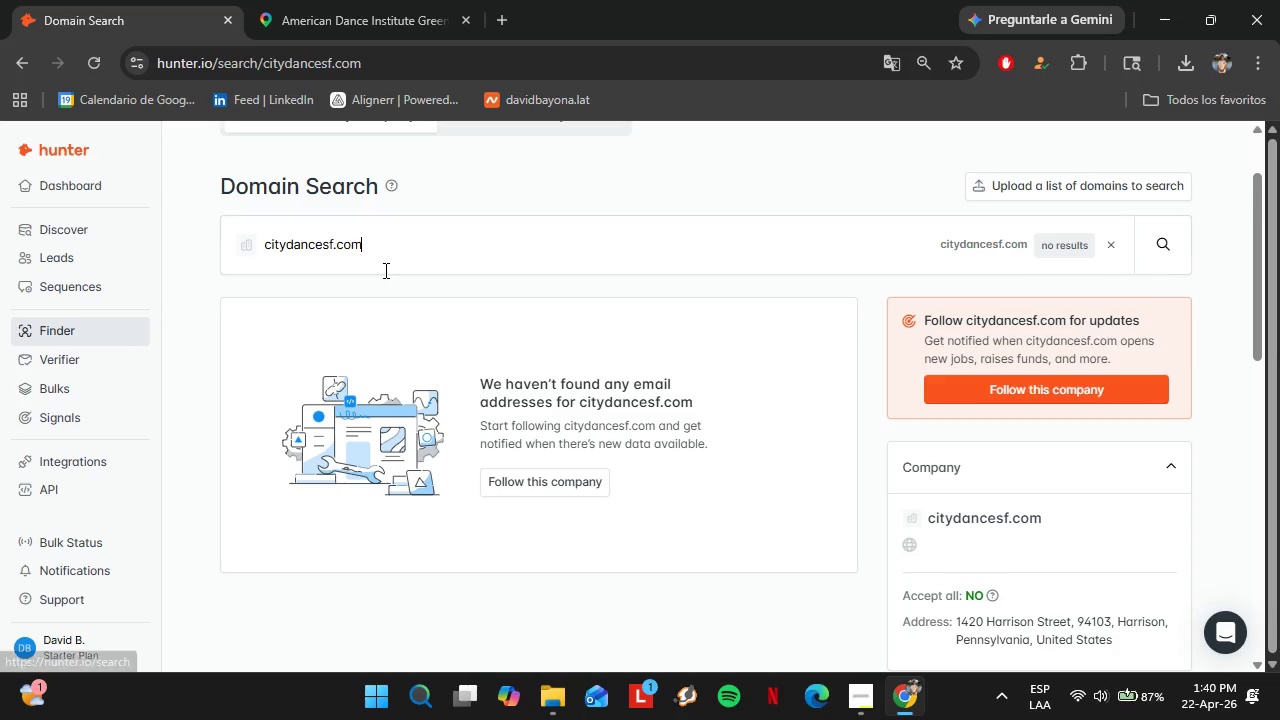 
triple_click([383, 270])
 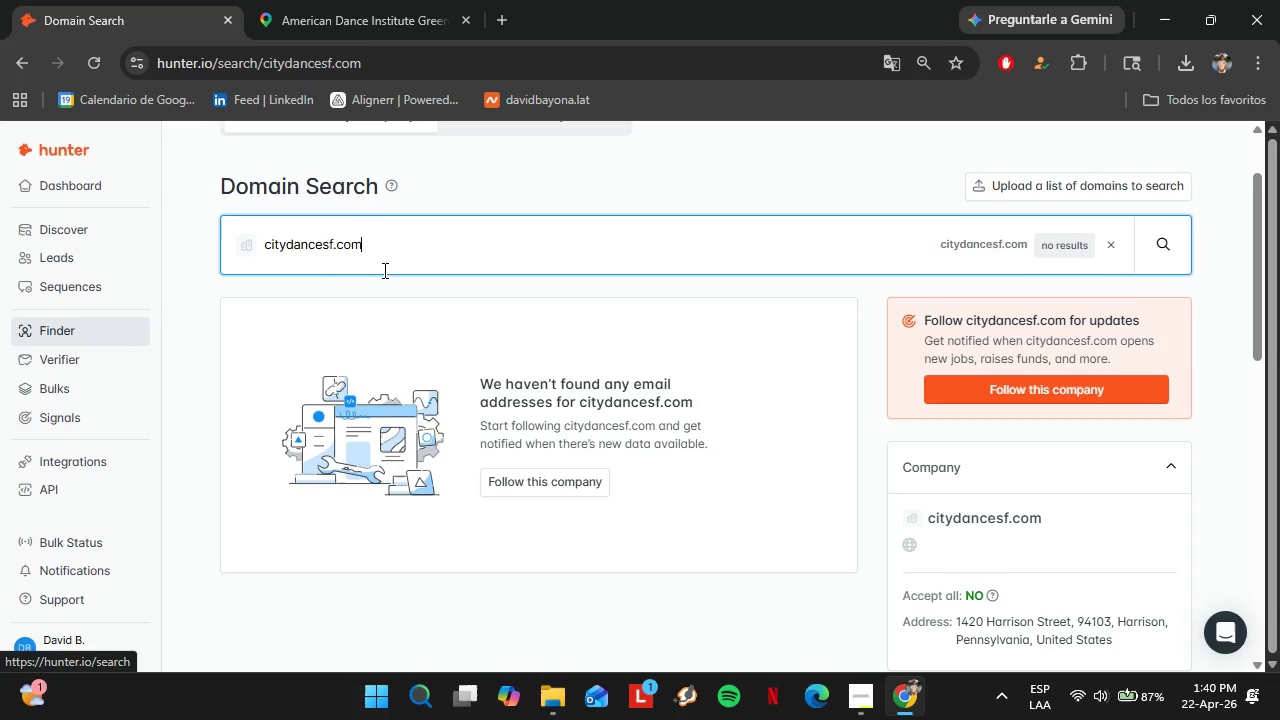 
key(Control+ControlLeft)
 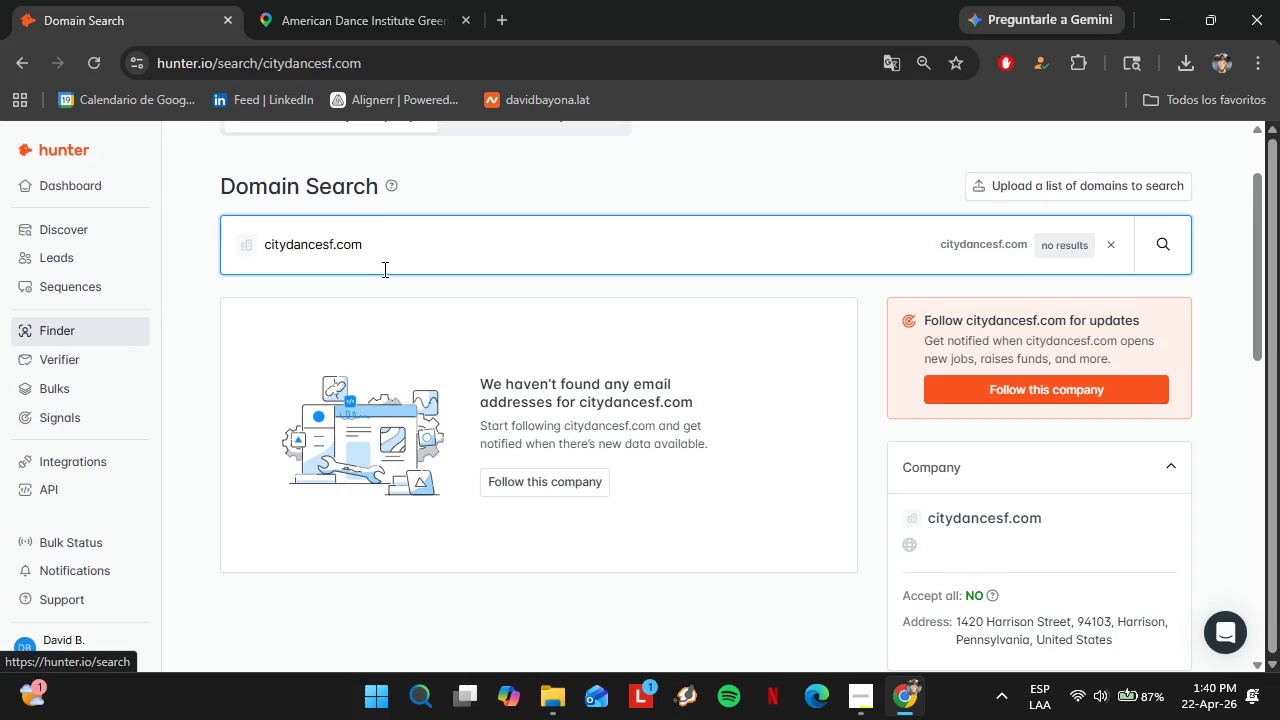 
left_click([383, 269])
 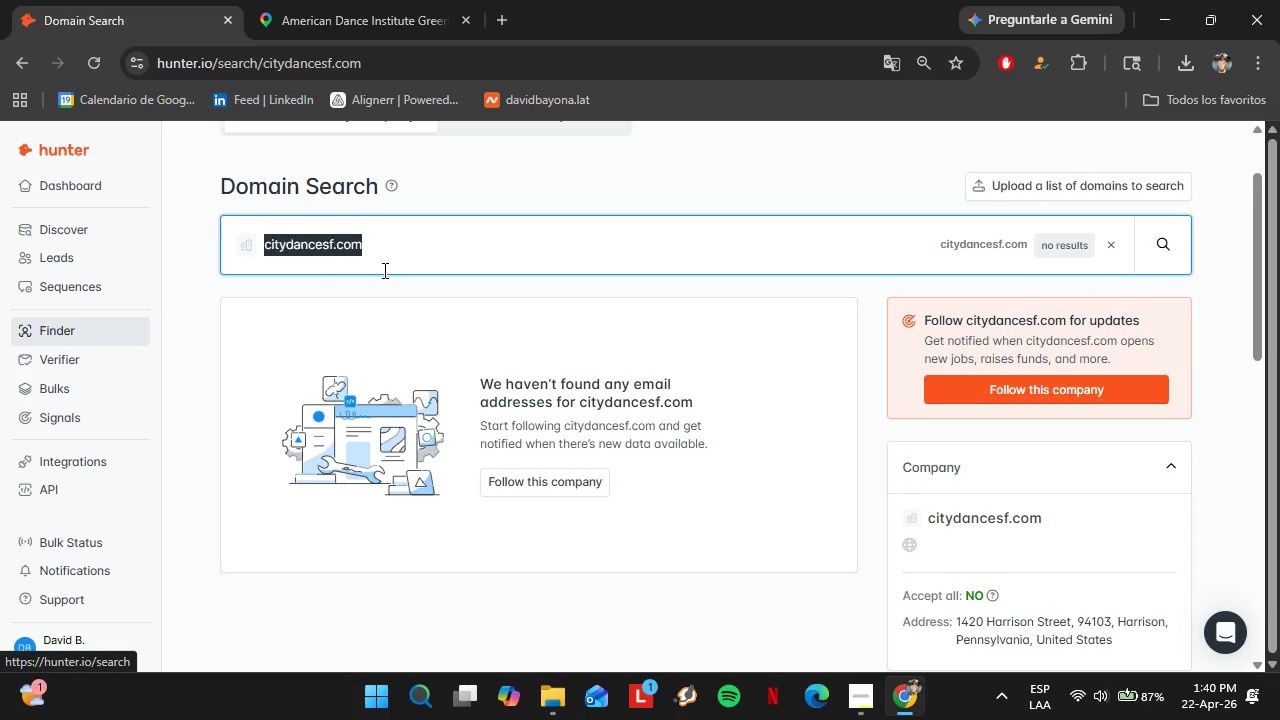 
triple_click([383, 270])
 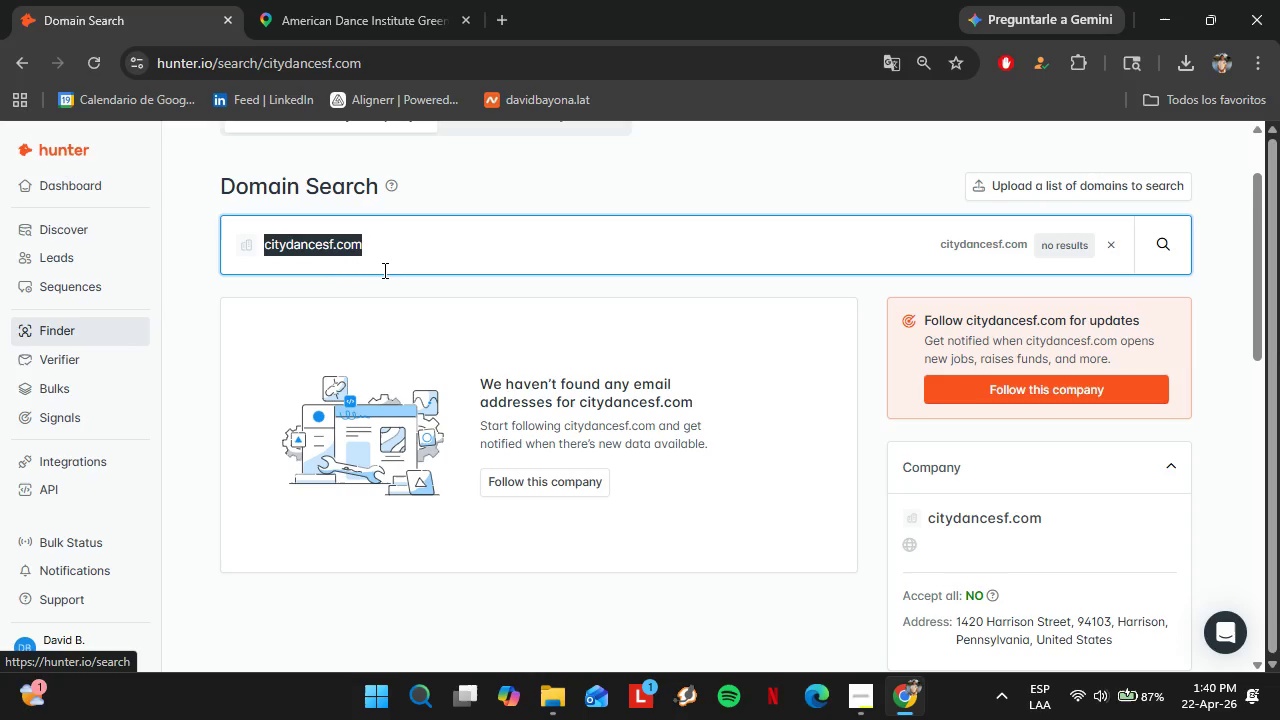 
key(Control+V)
 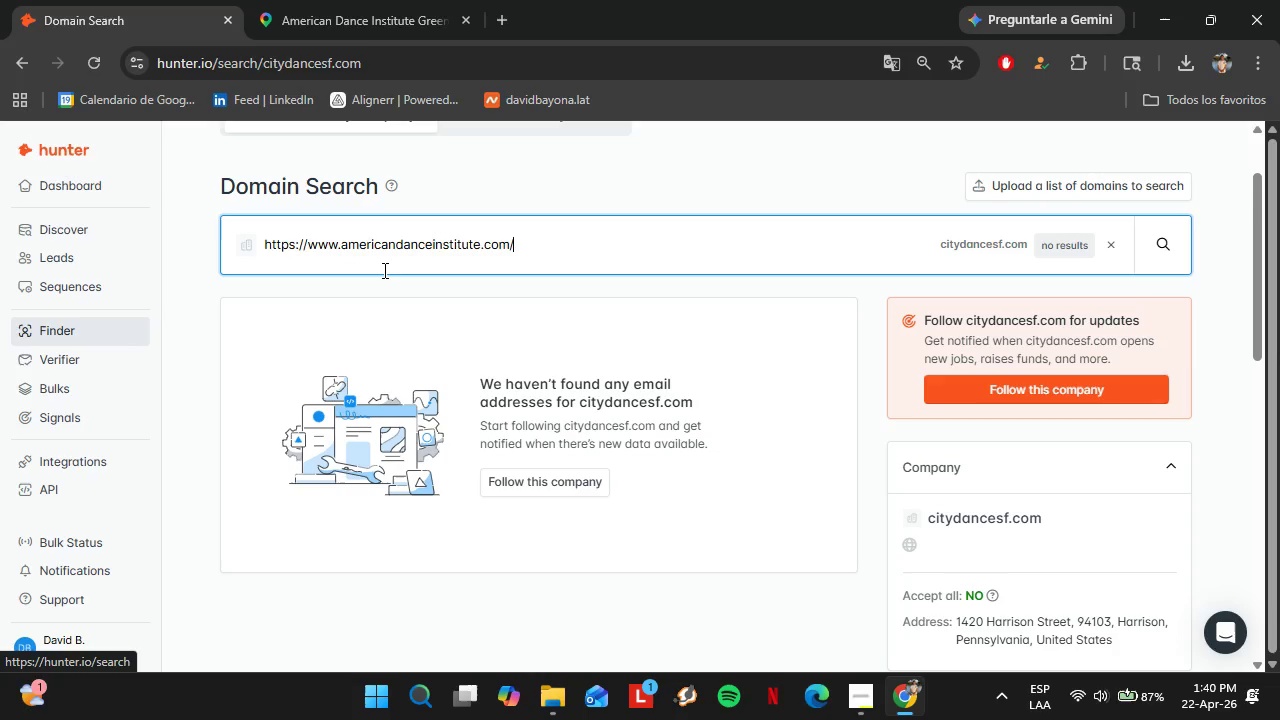 
key(Enter)
 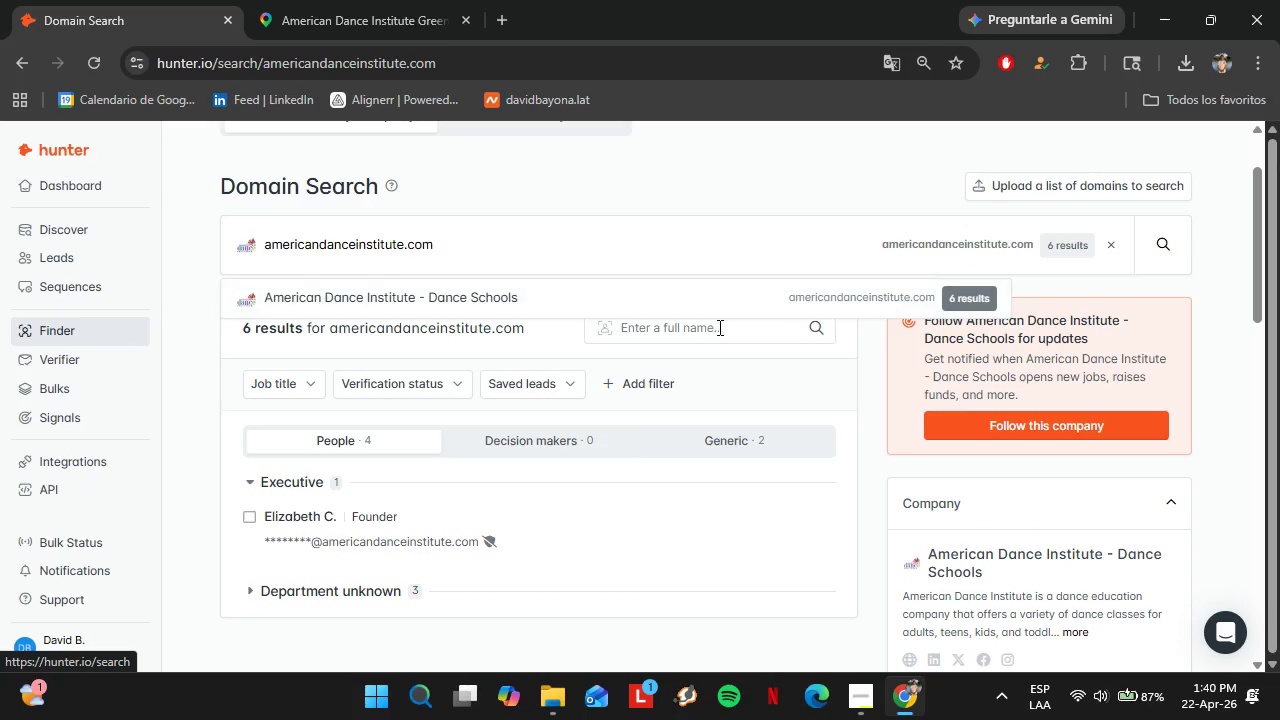 
left_click([785, 528])
 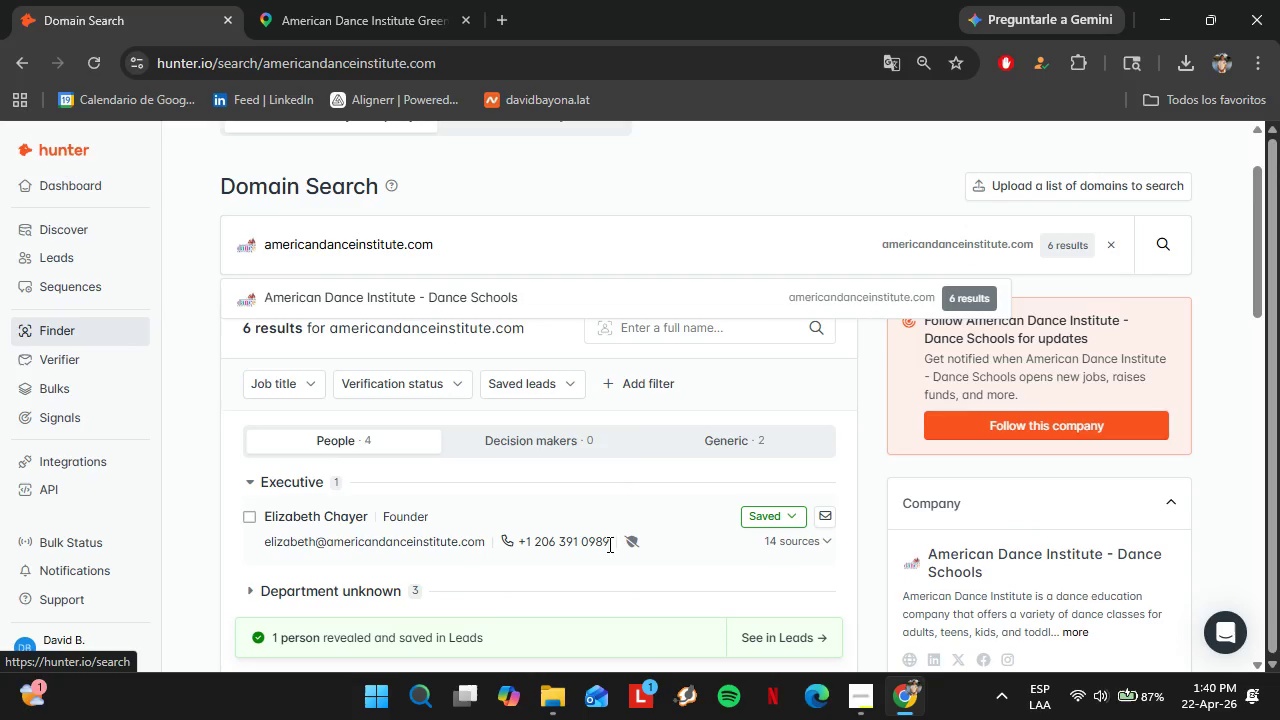 
left_click([632, 543])
 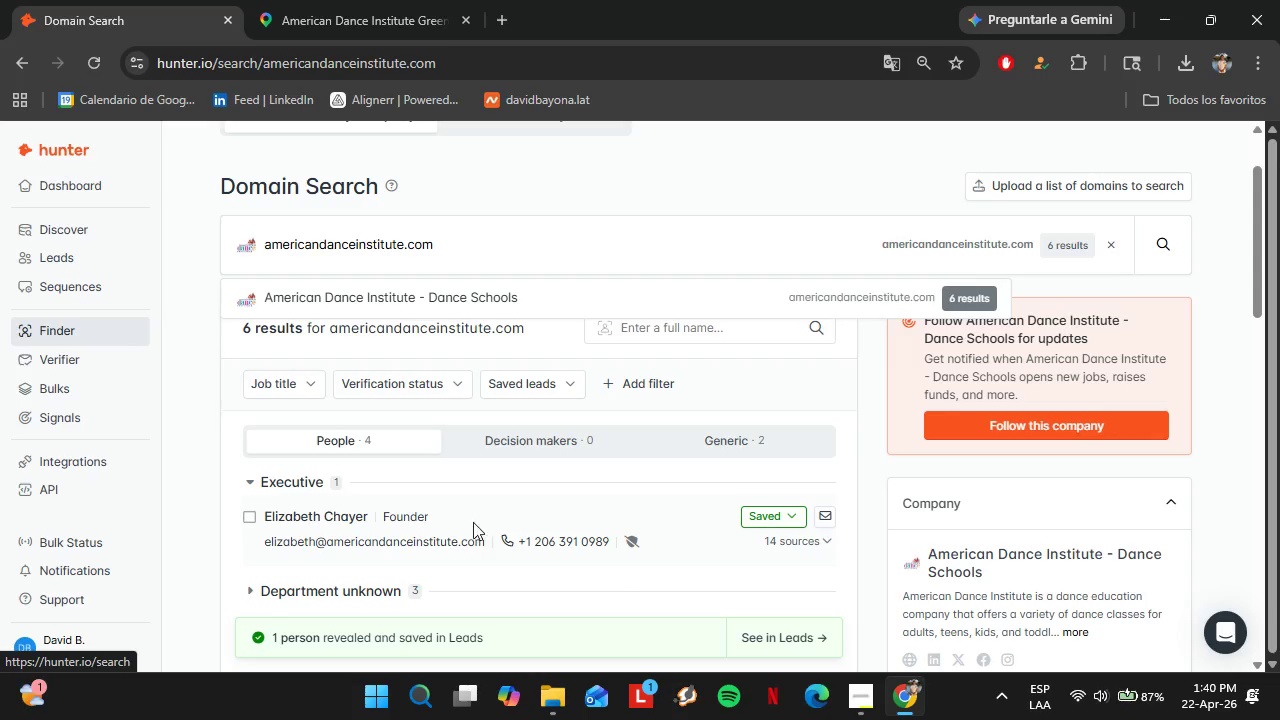 
double_click([420, 547])
 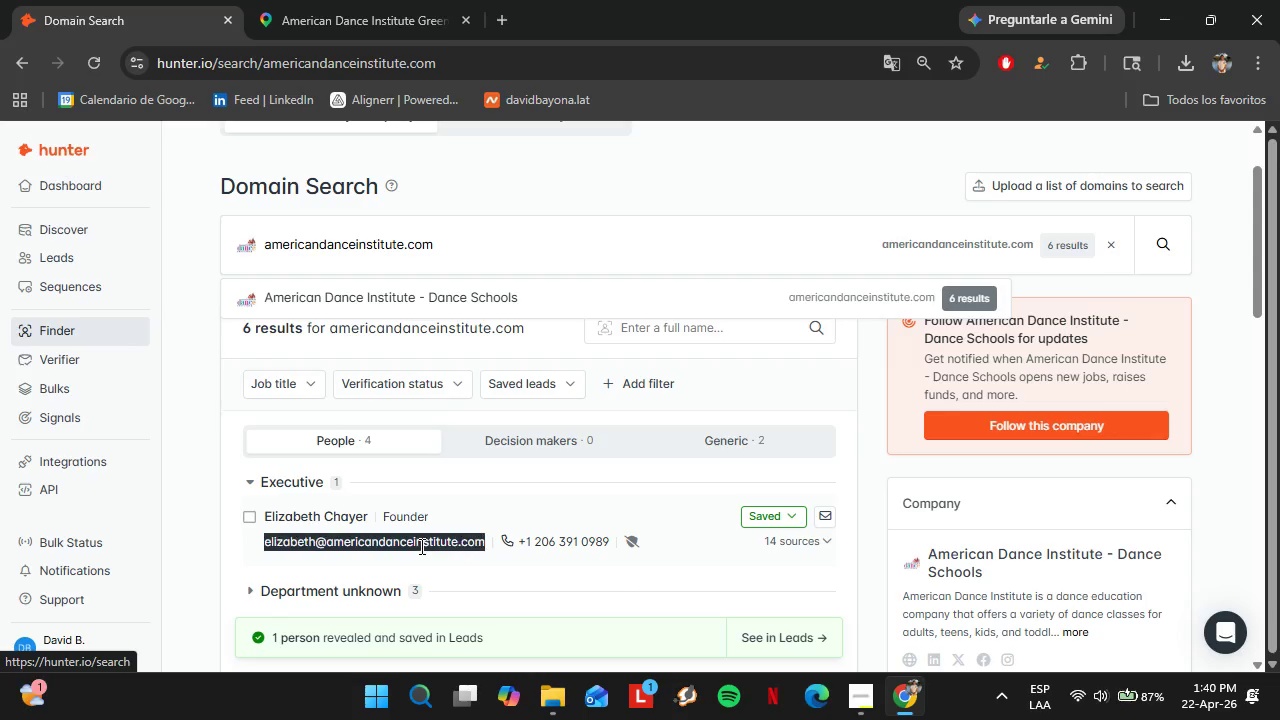 
triple_click([420, 546])
 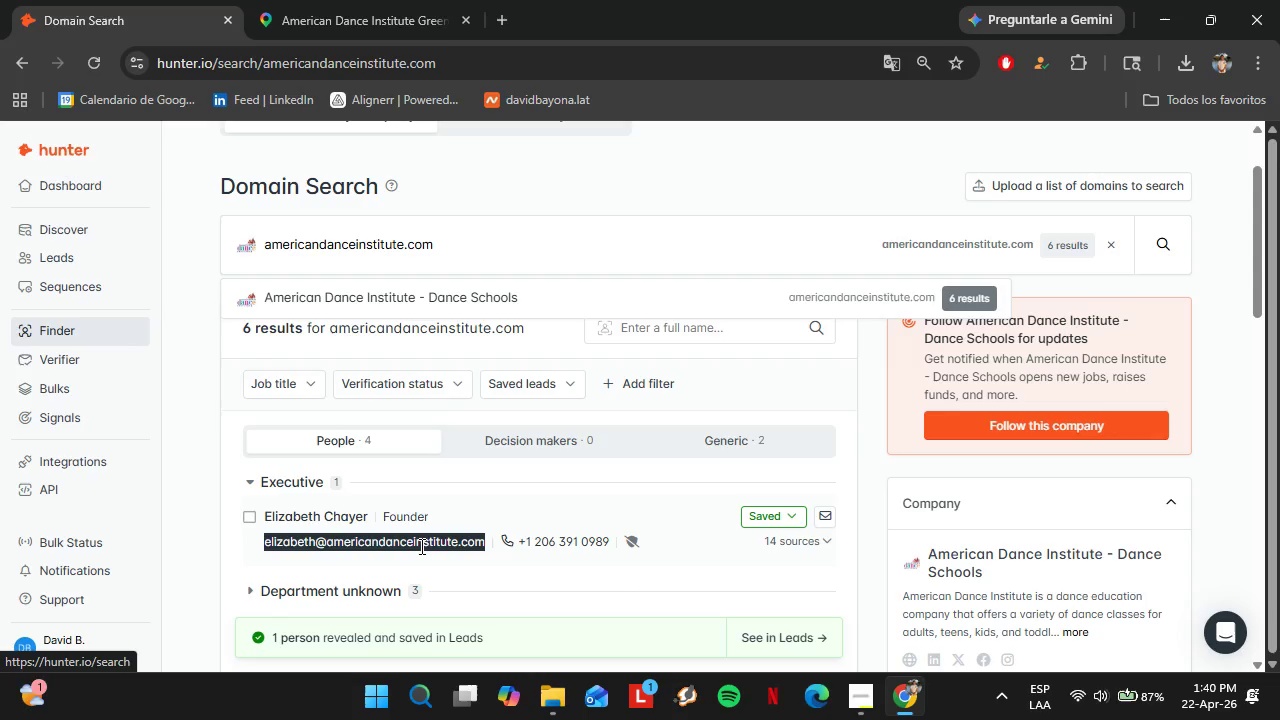 
key(Control+C)
 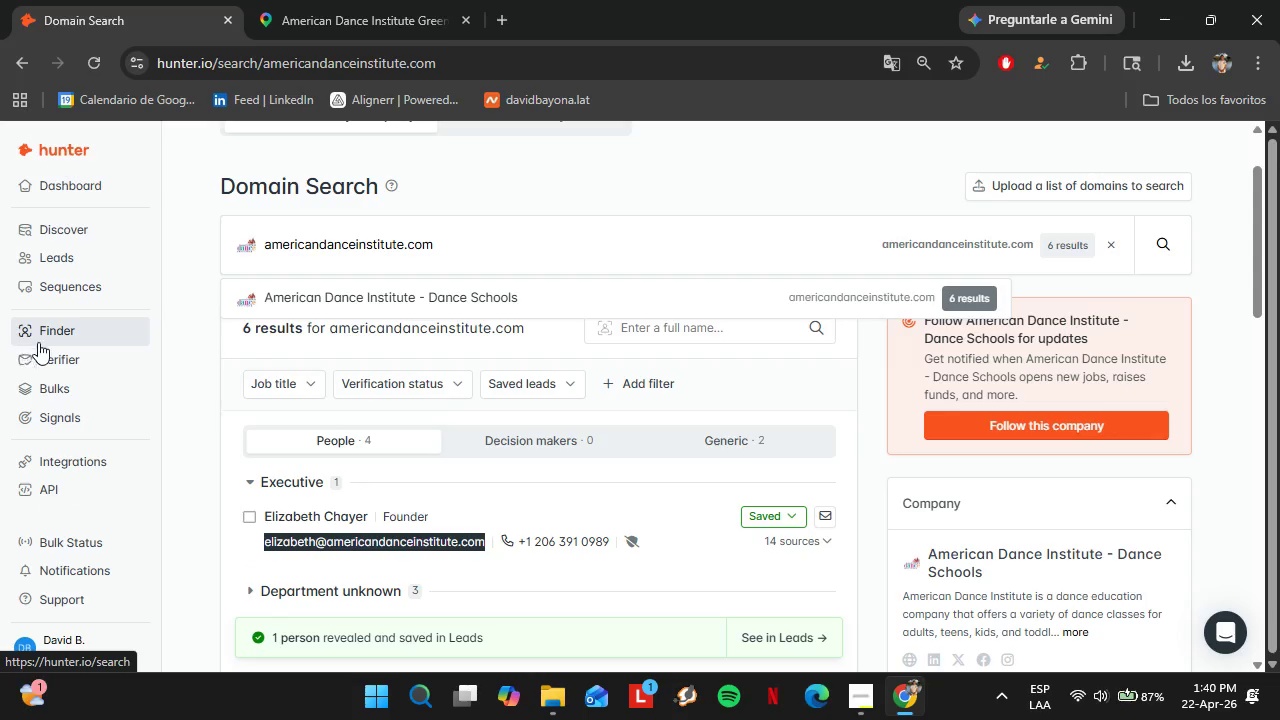 
left_click([56, 350])
 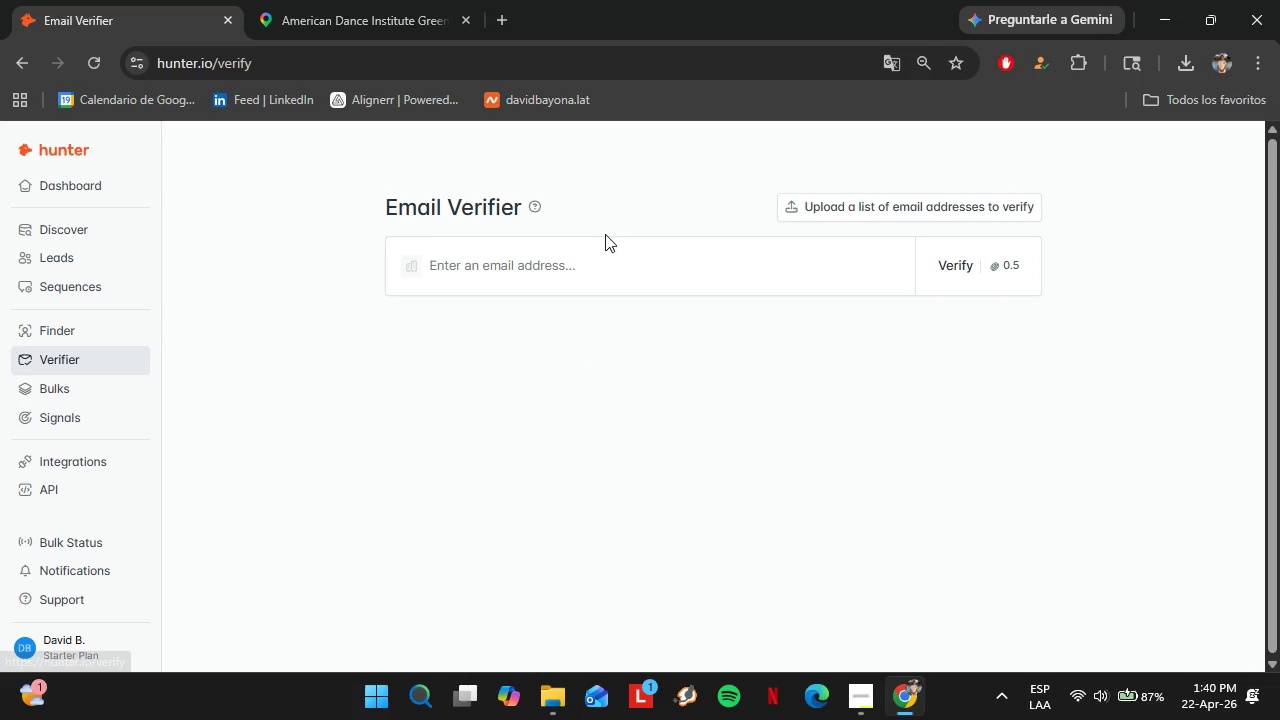 
left_click([585, 265])
 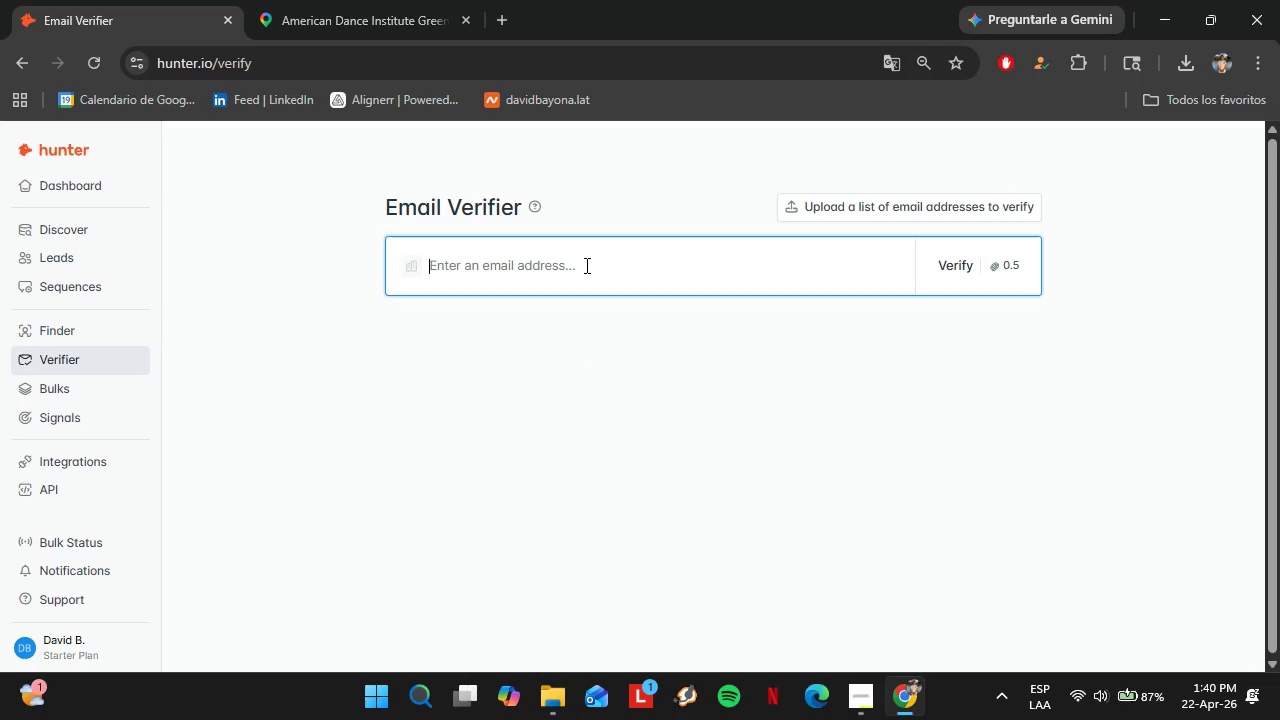 
key(Control+V)
 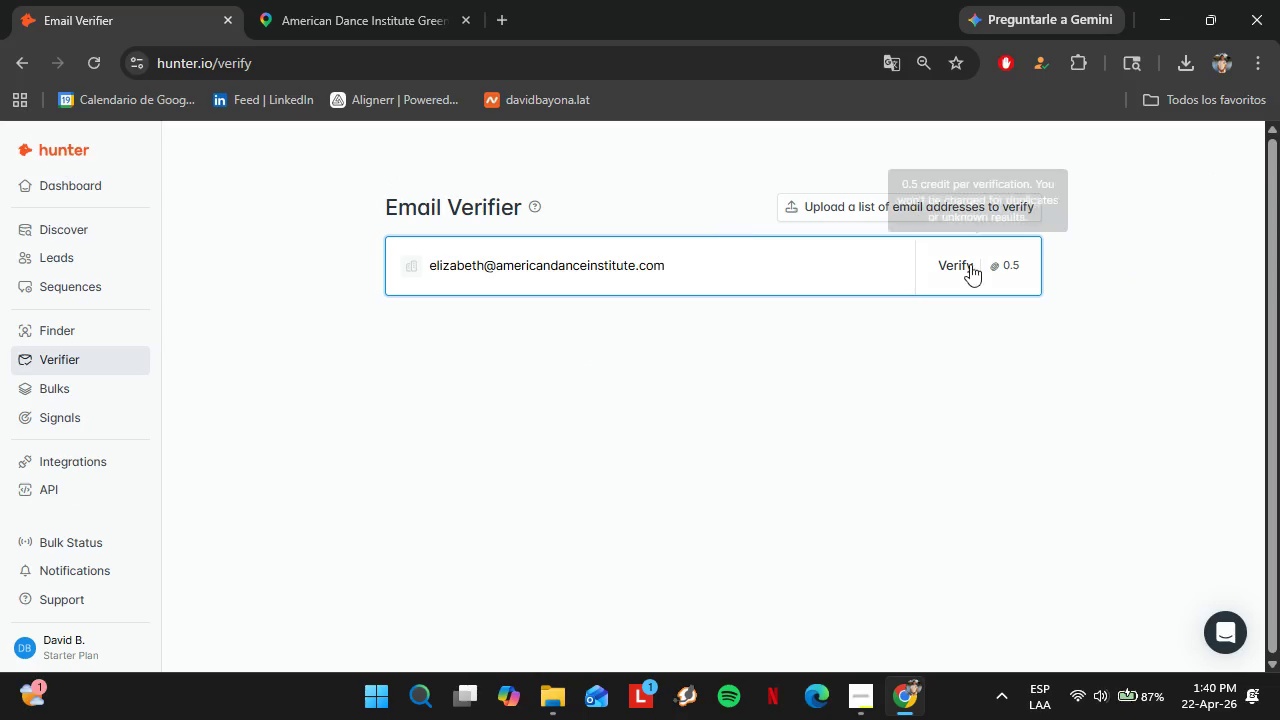 
left_click([1006, 279])
 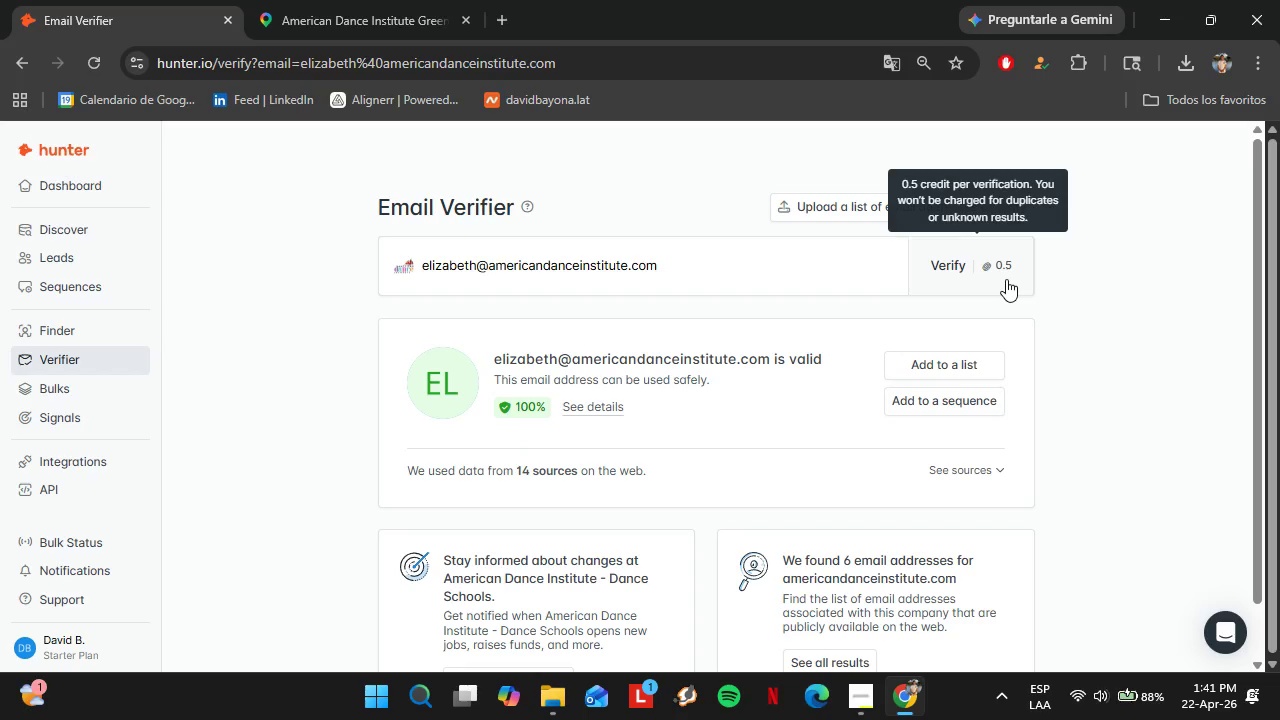 
wait(22.47)
 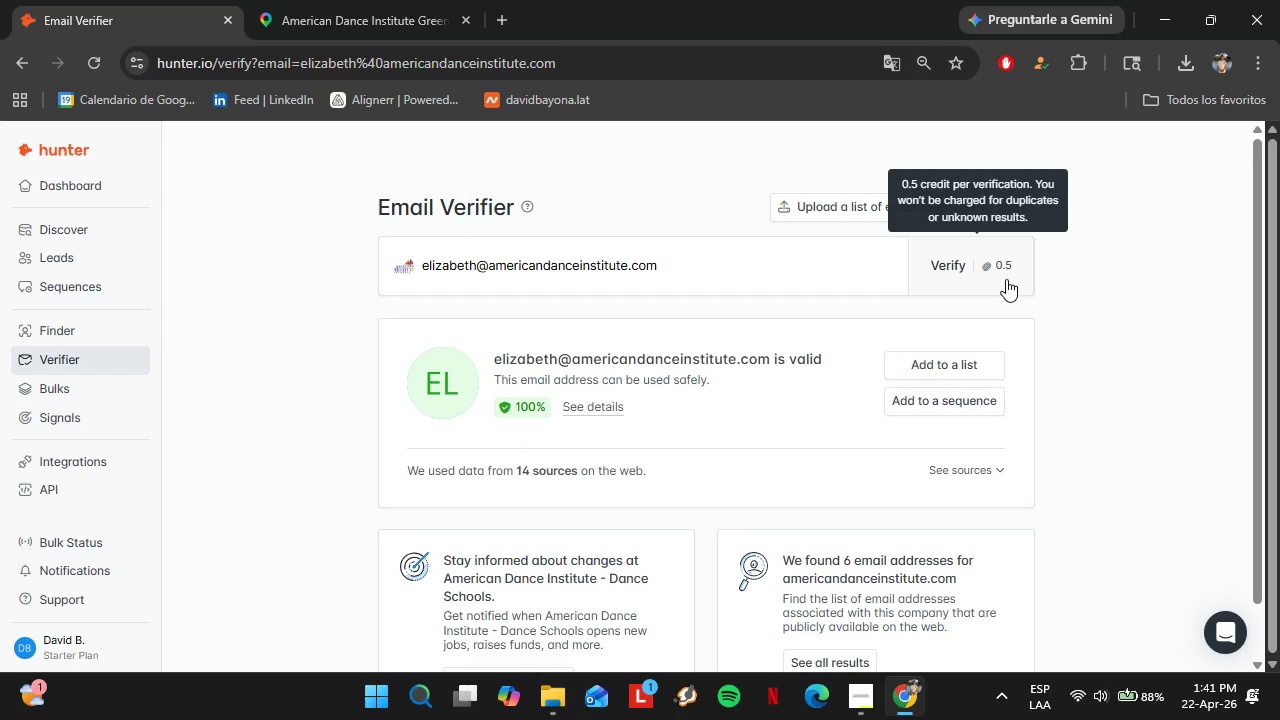 
left_click([973, 354])
 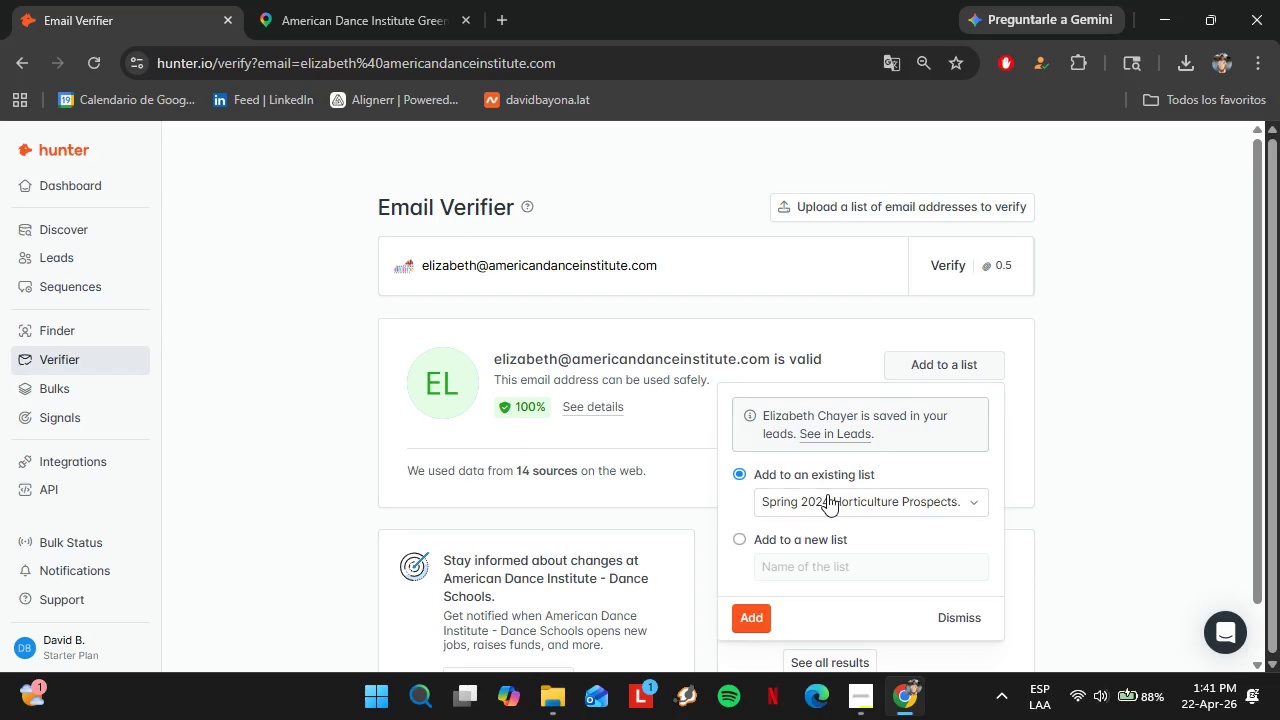 
left_click([827, 494])
 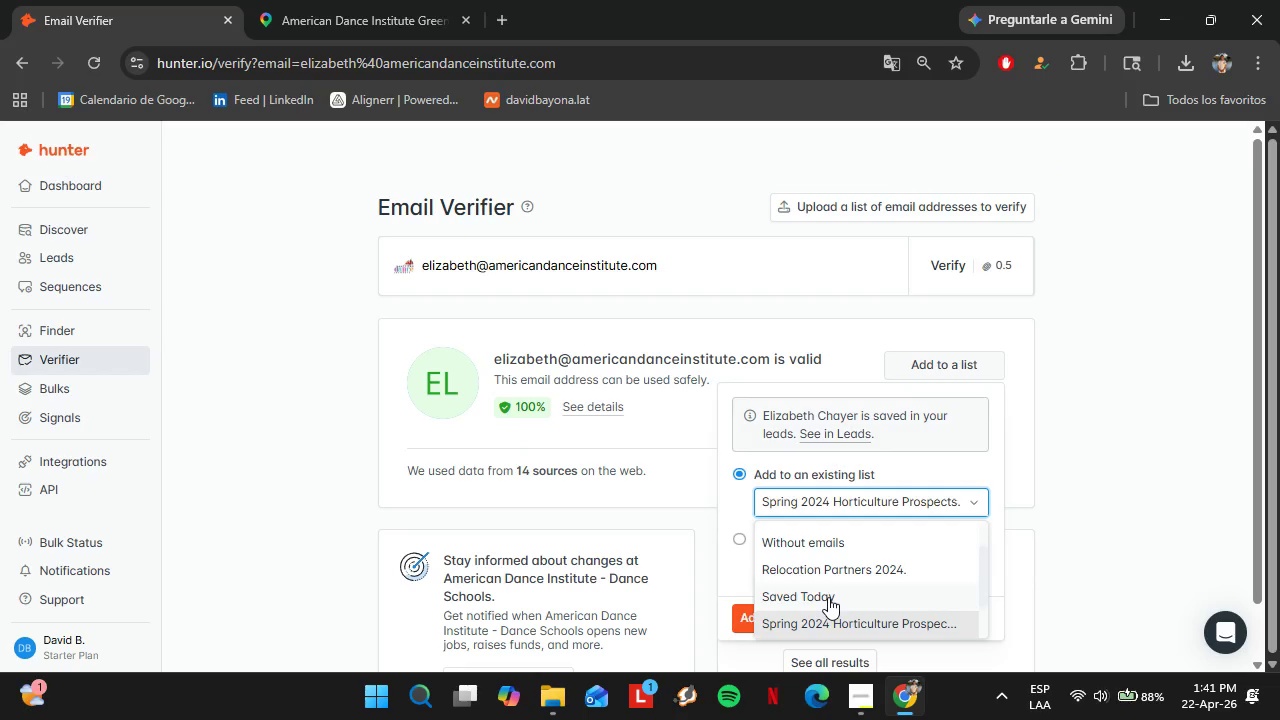 
left_click([821, 623])
 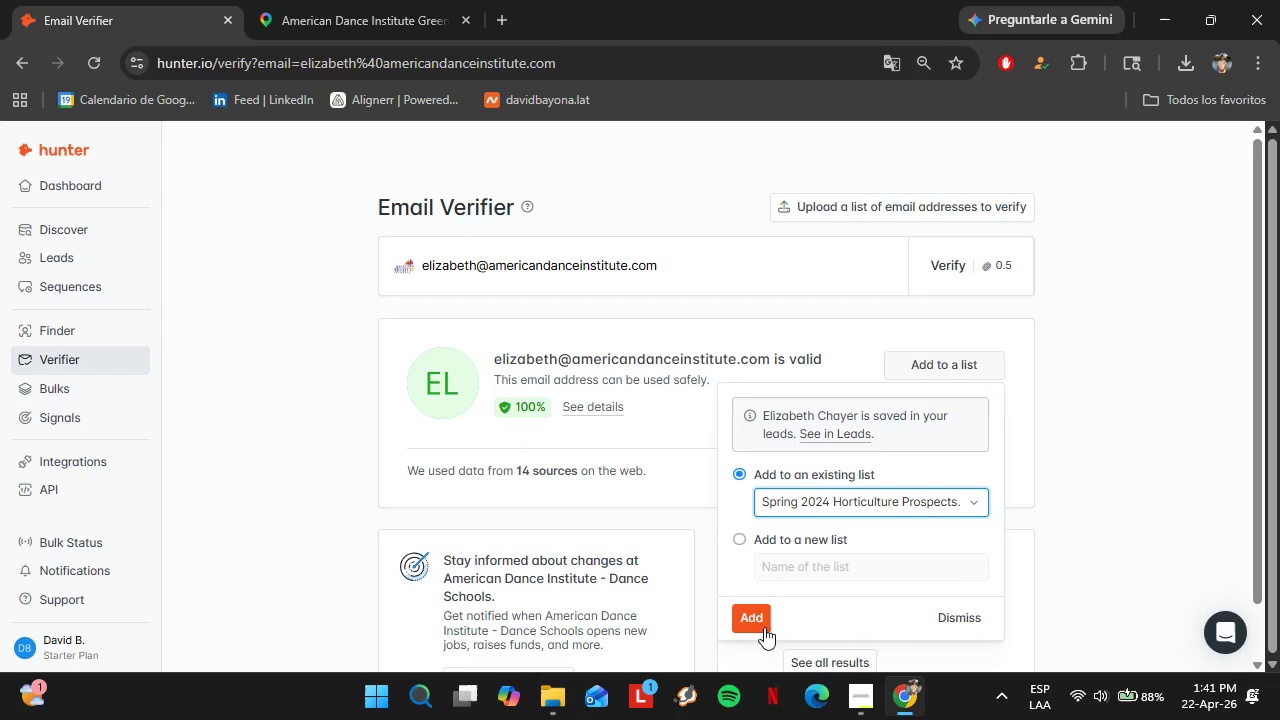 
left_click([759, 624])
 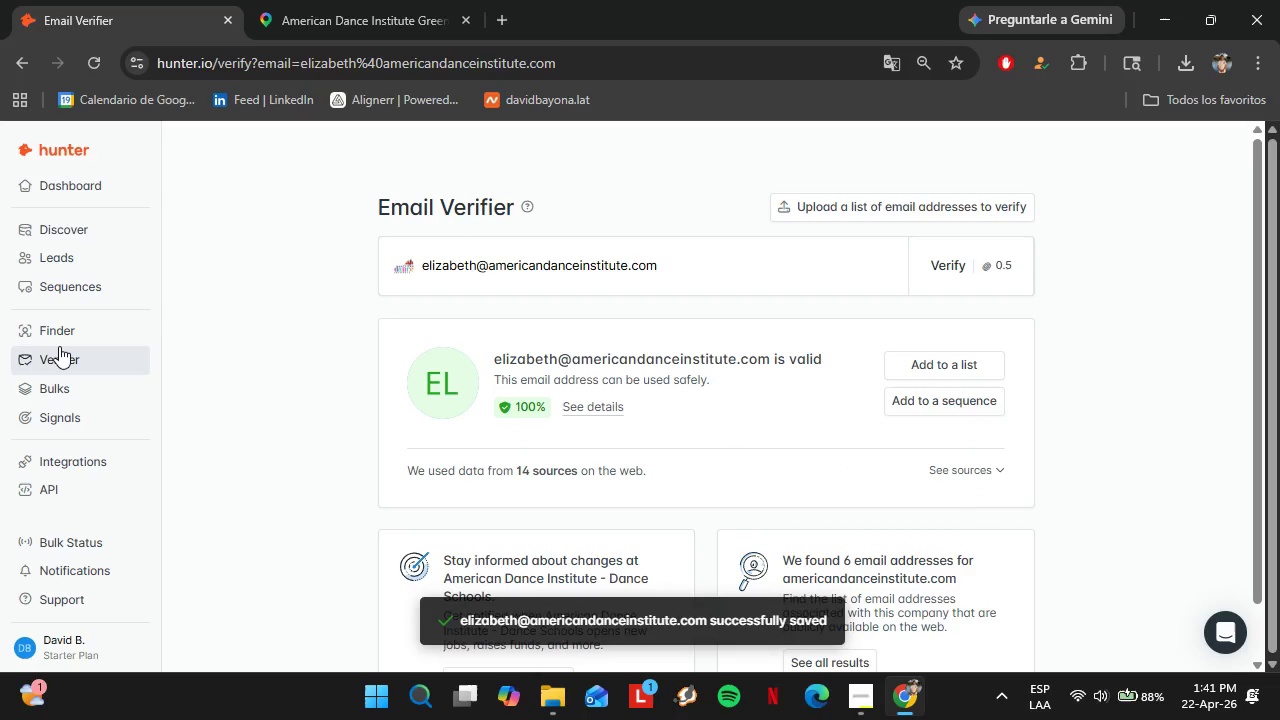 
left_click([68, 260])
 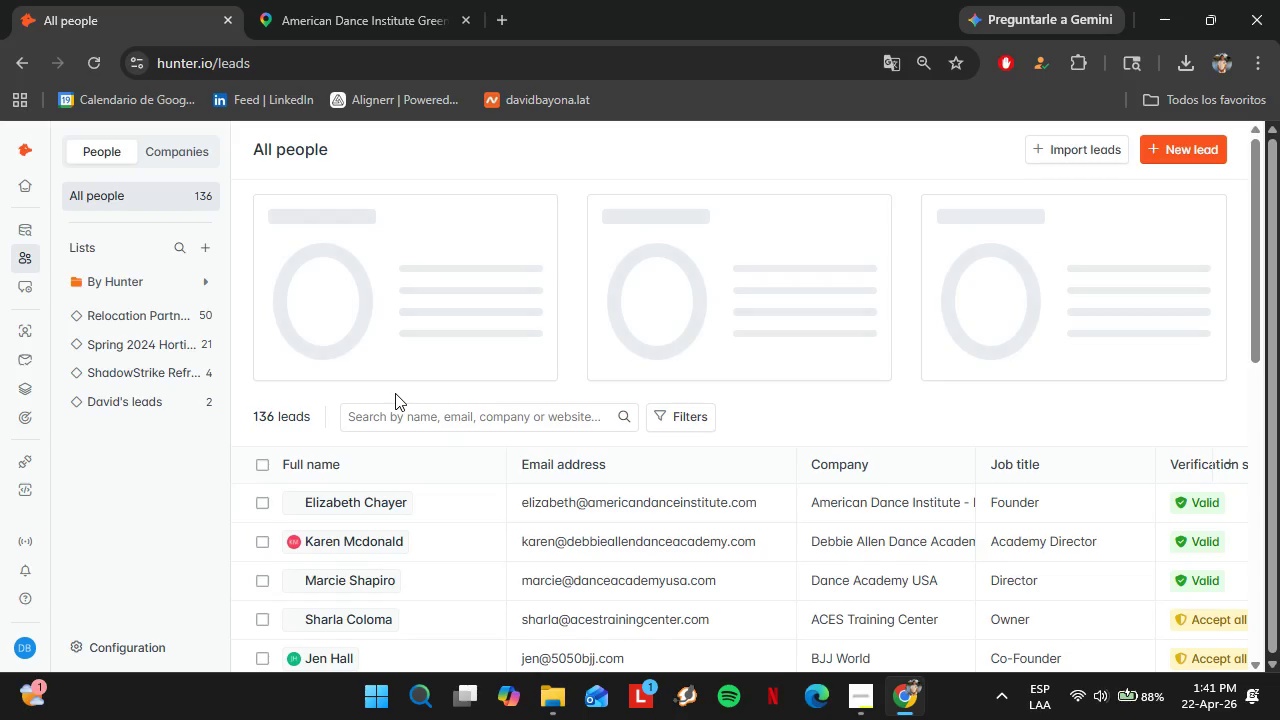 
wait(13.74)
 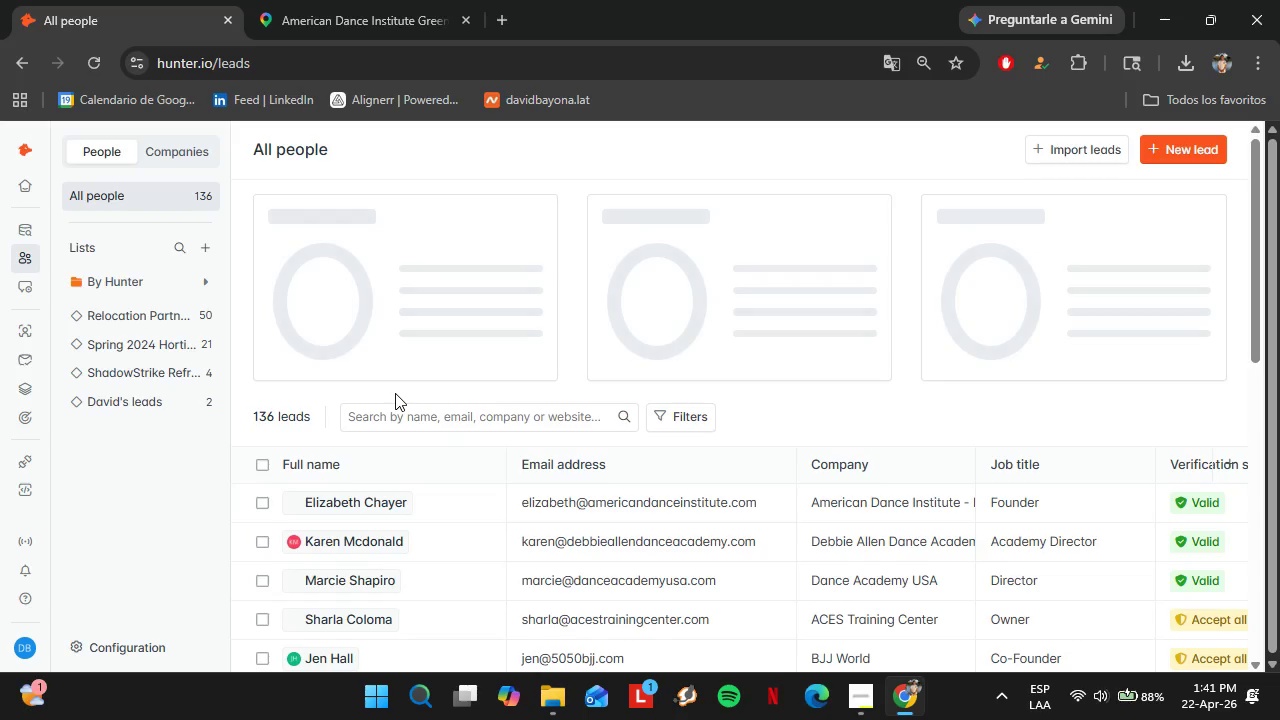 
left_click([155, 381])
 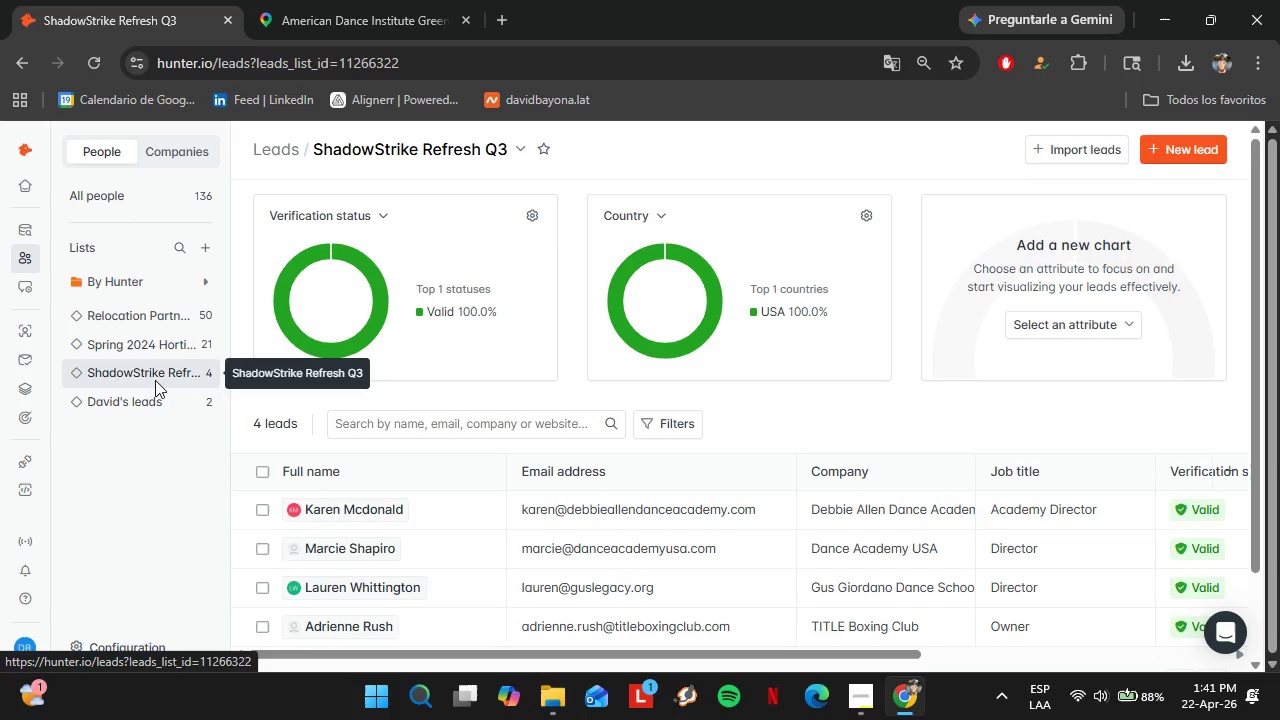 
wait(10.44)
 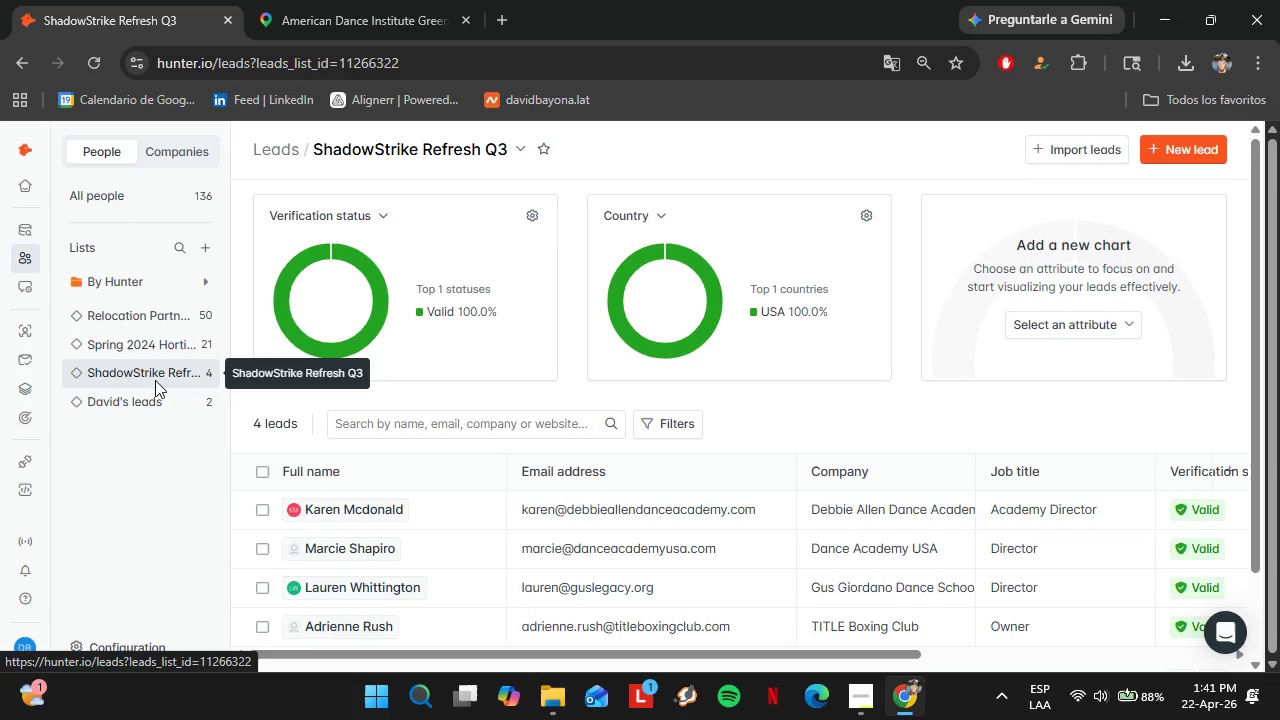 
scroll: coordinate [506, 487], scroll_direction: up, amount: 1.0
 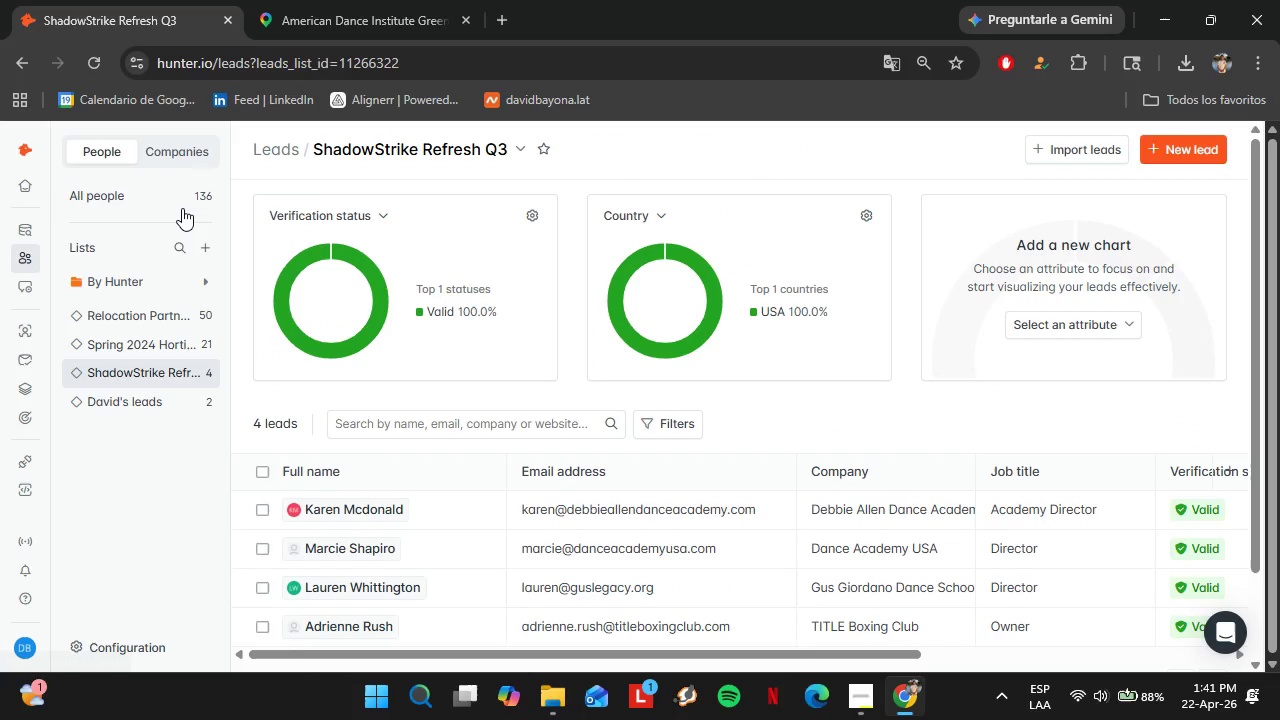 
left_click([182, 207])
 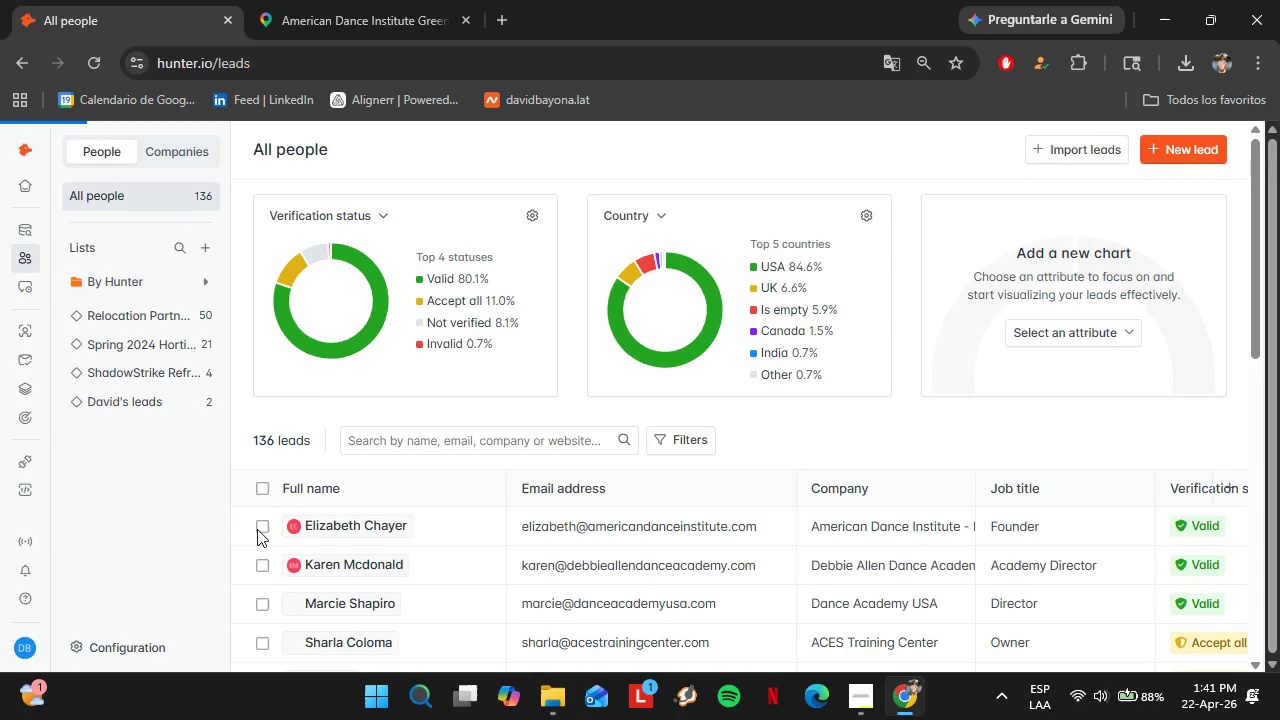 
wait(7.31)
 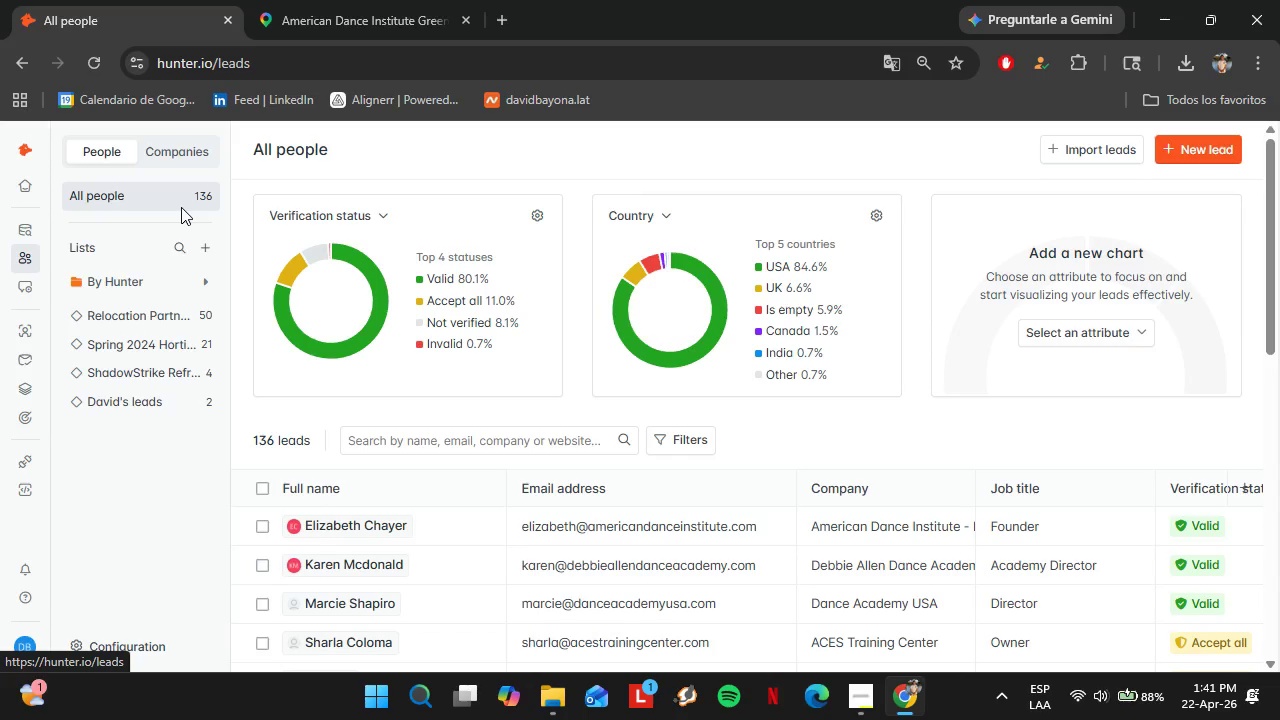 
left_click([265, 528])
 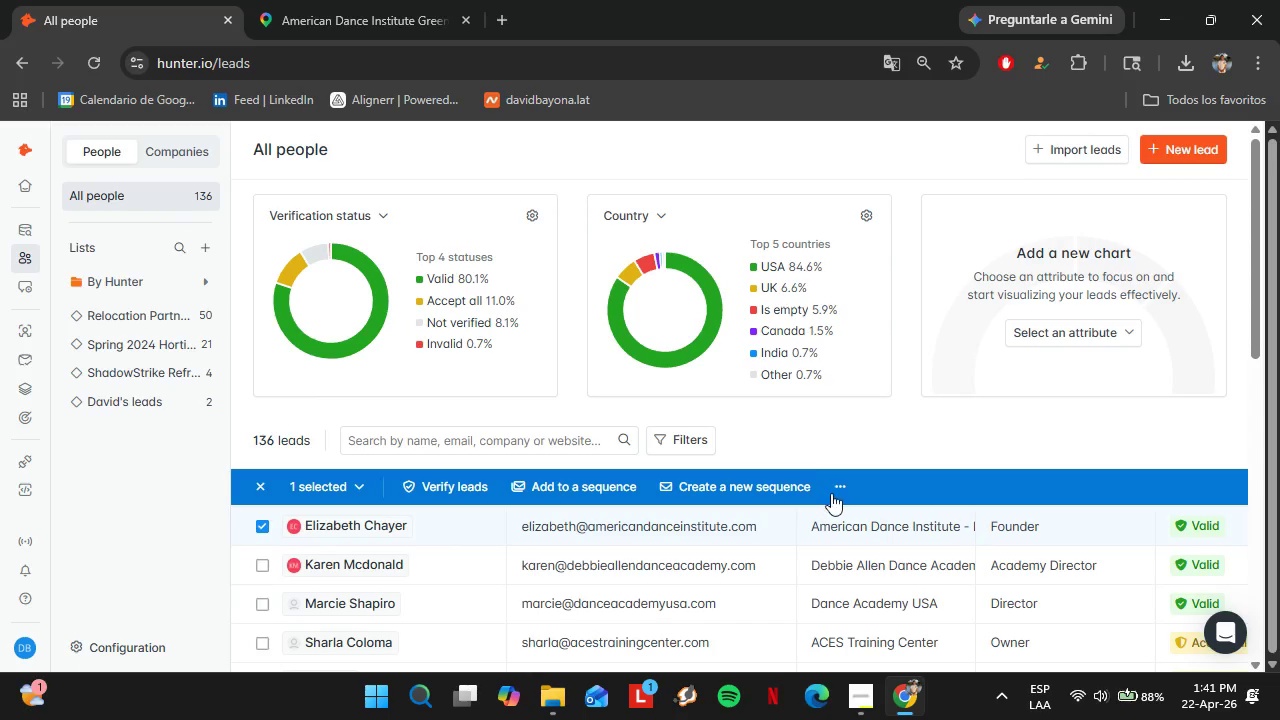 
left_click([836, 493])
 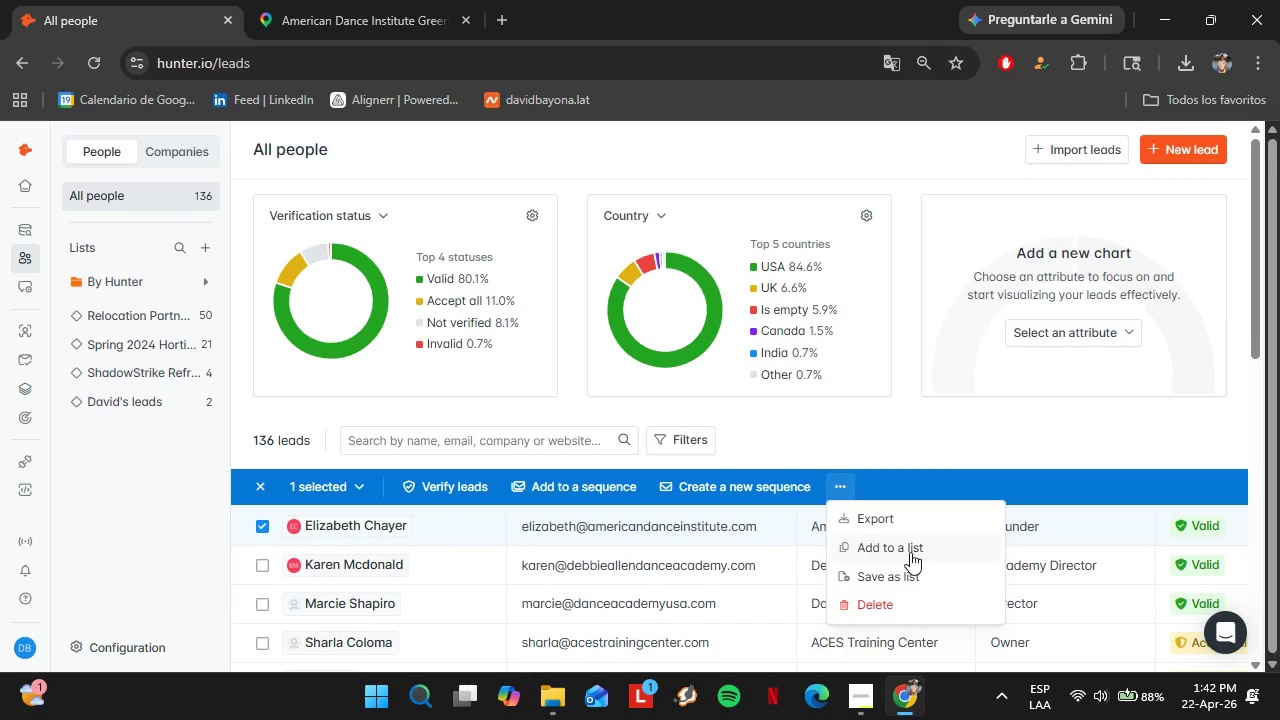 
left_click([910, 552])
 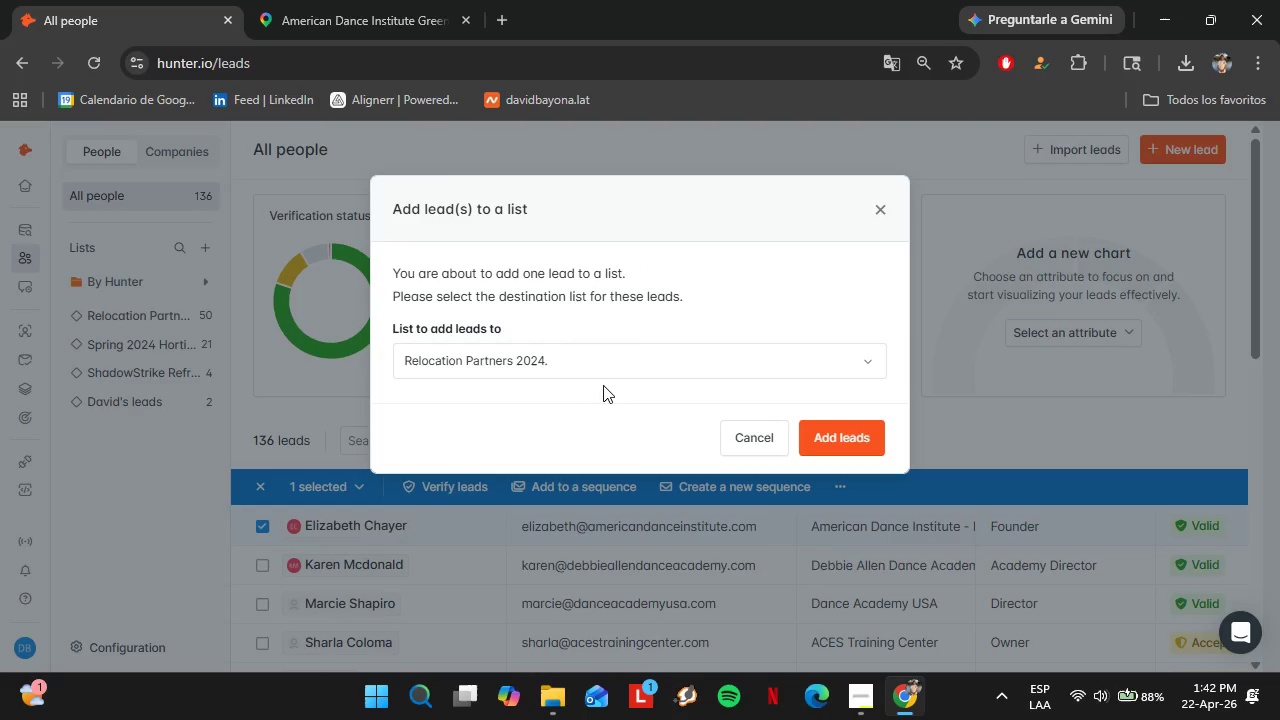 
left_click([594, 371])
 